 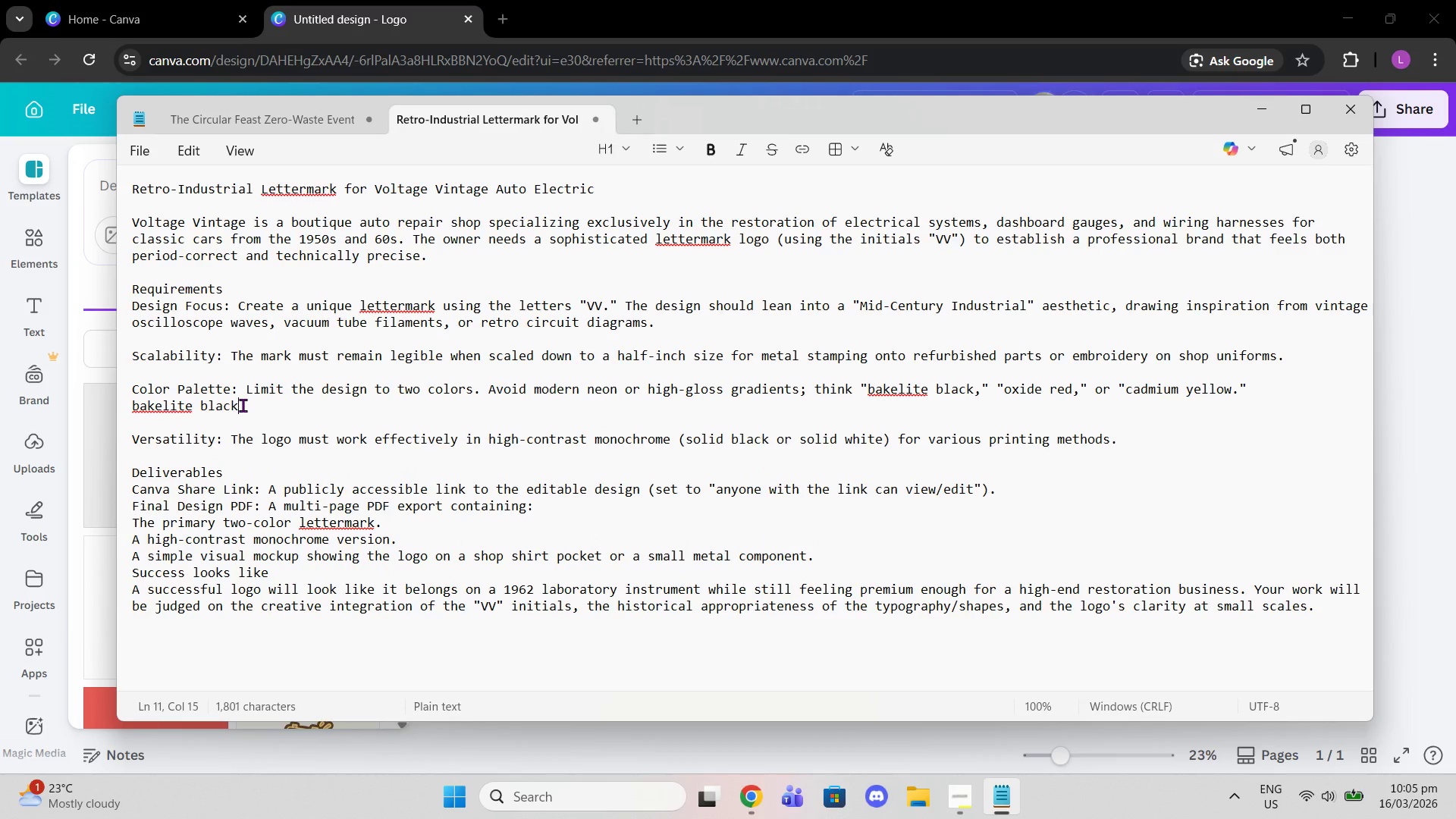 
key(Shift+Semicolon)
 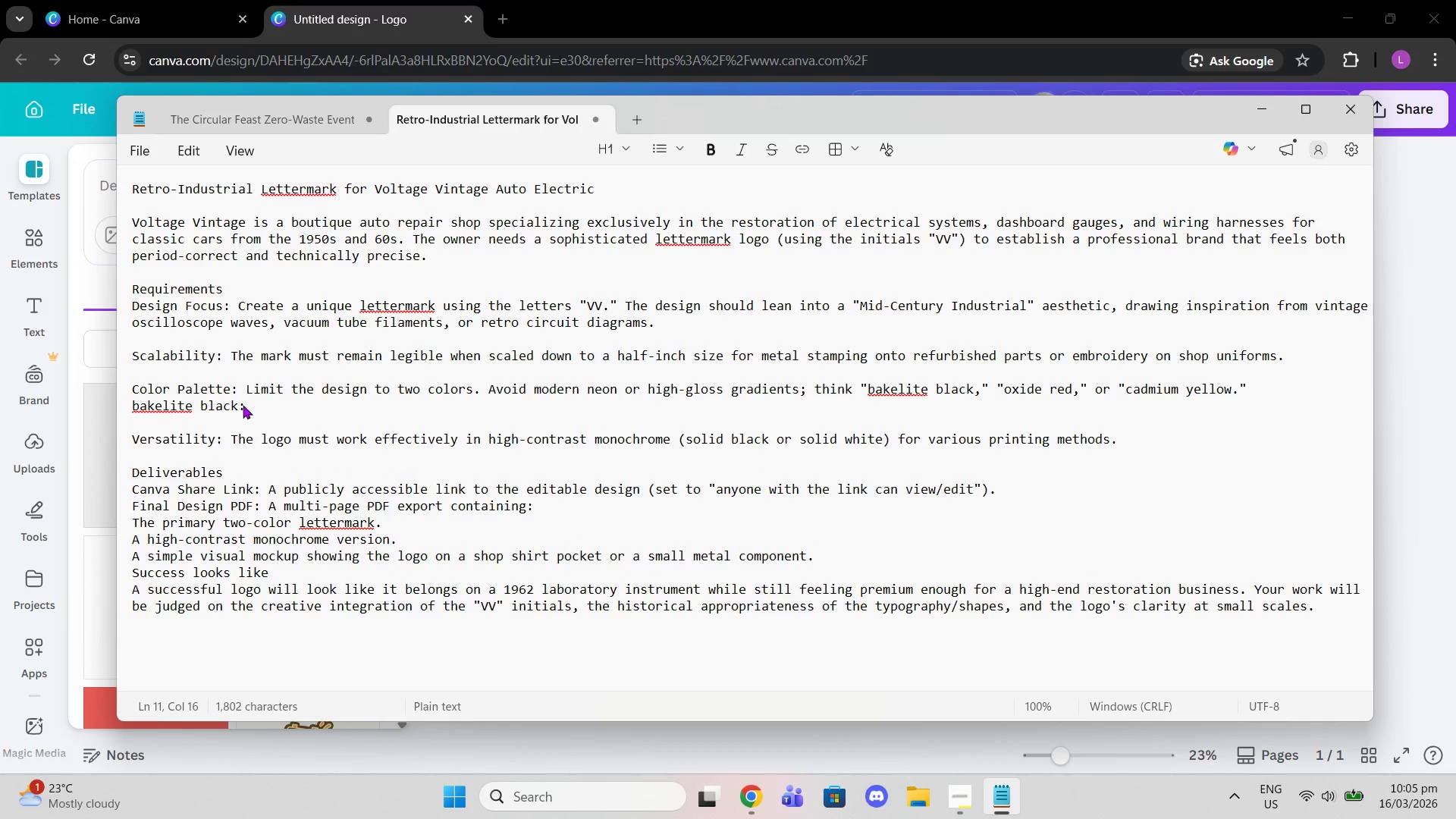 
key(Space)
 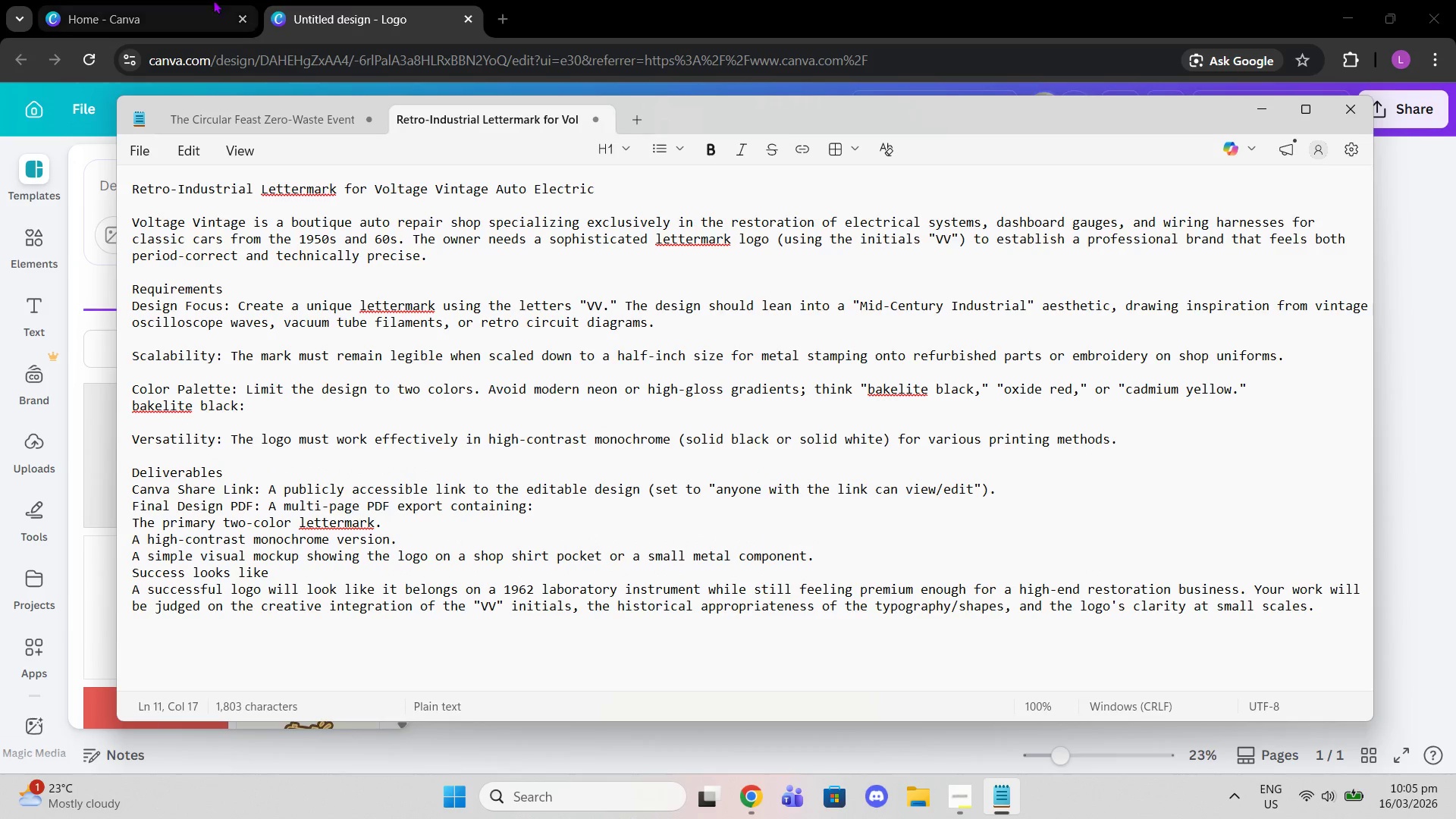 
left_click([720, 0])
 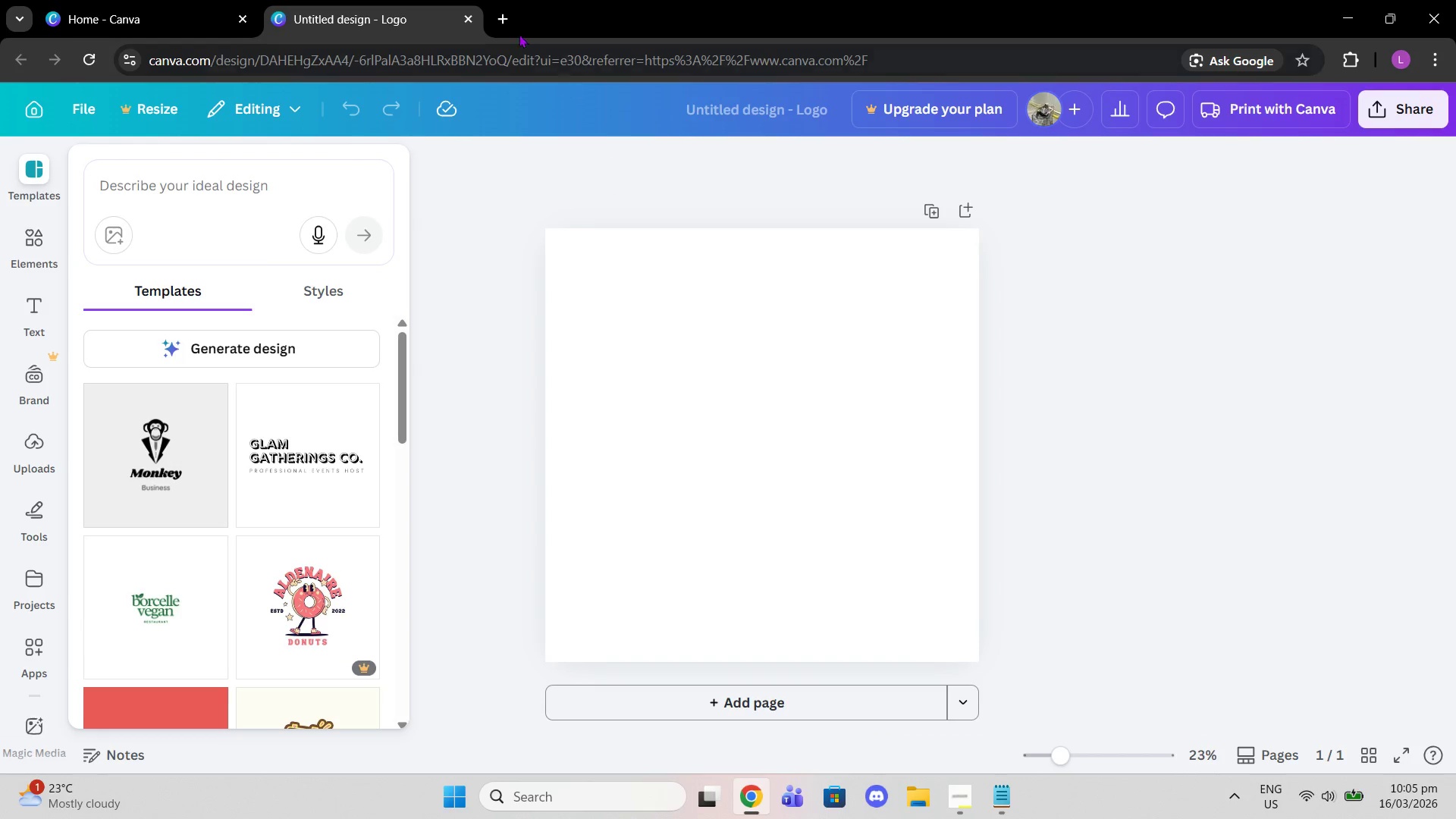 
left_click([499, 7])
 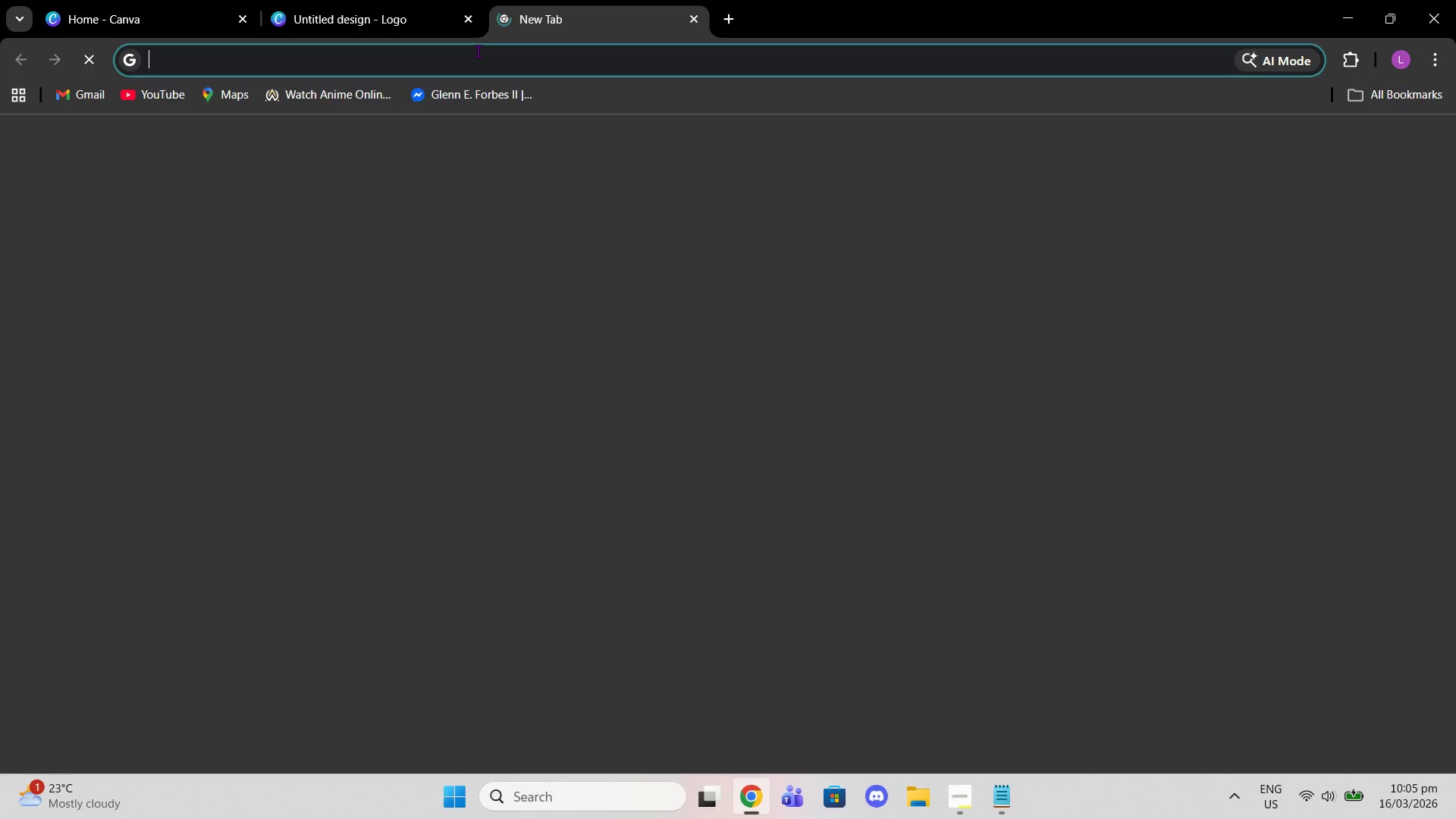 
hold_key(key=ControlLeft, duration=0.66)
 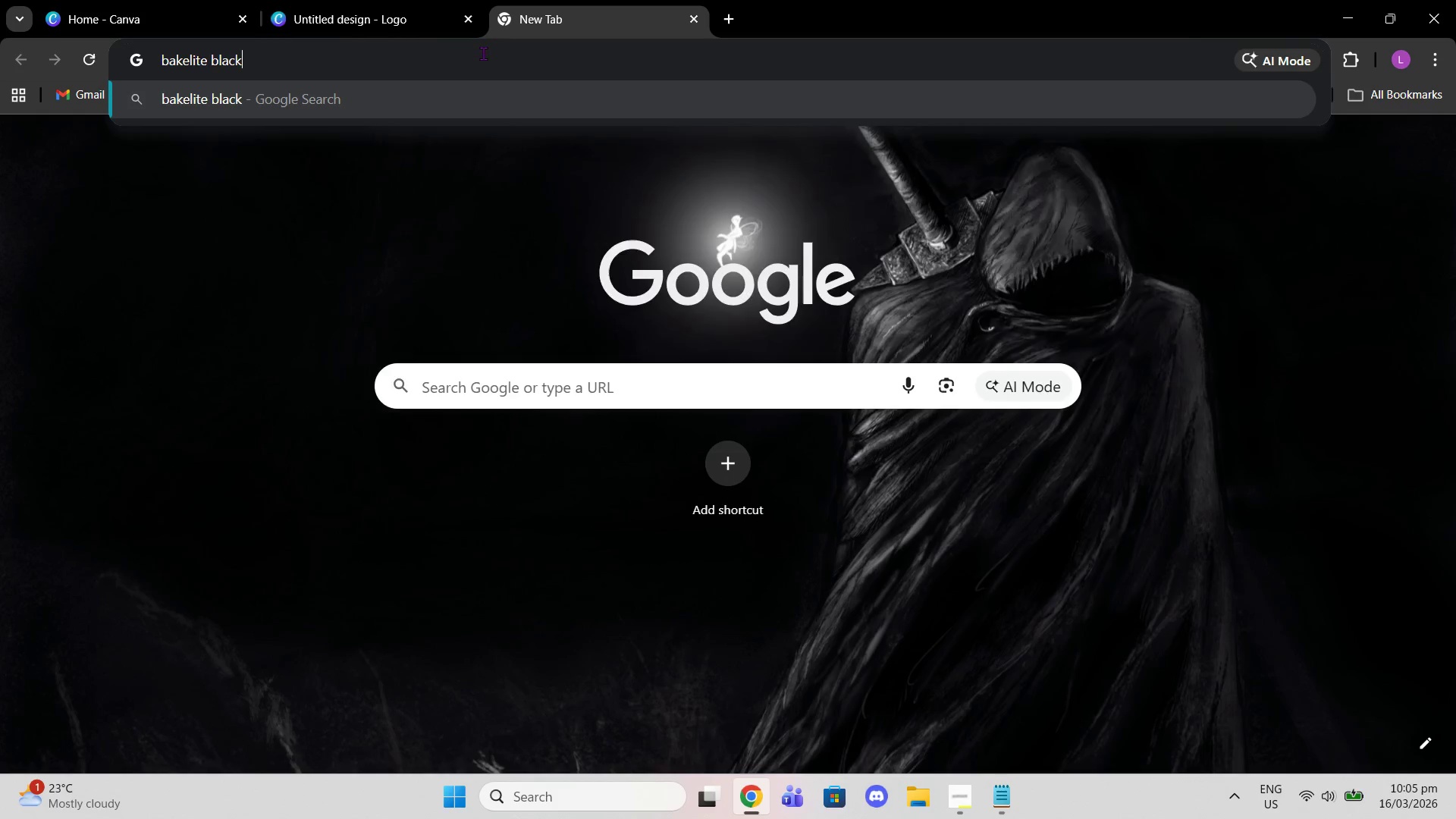 
hold_key(key=V, duration=26.98)
 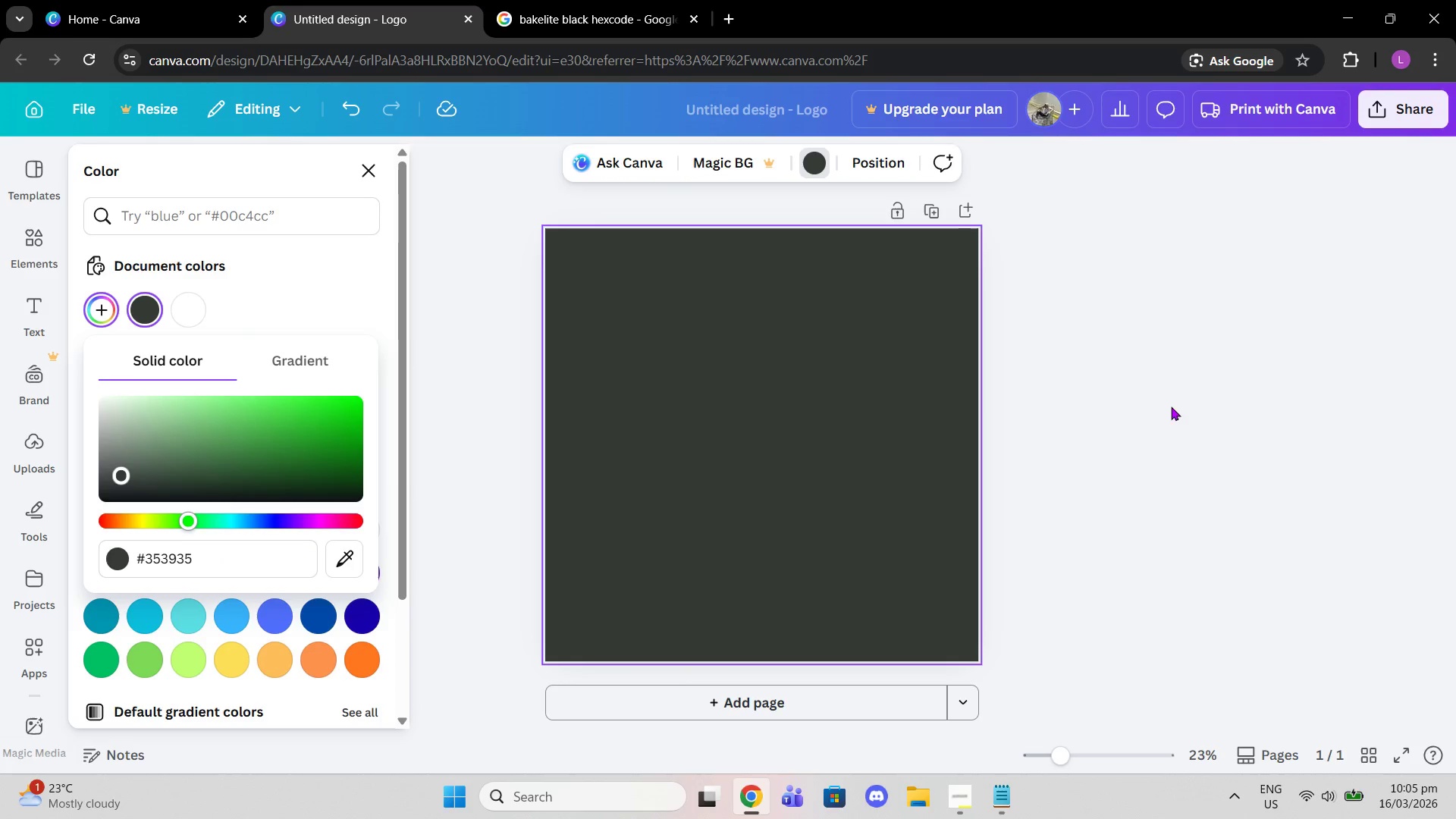 
key(Space)
 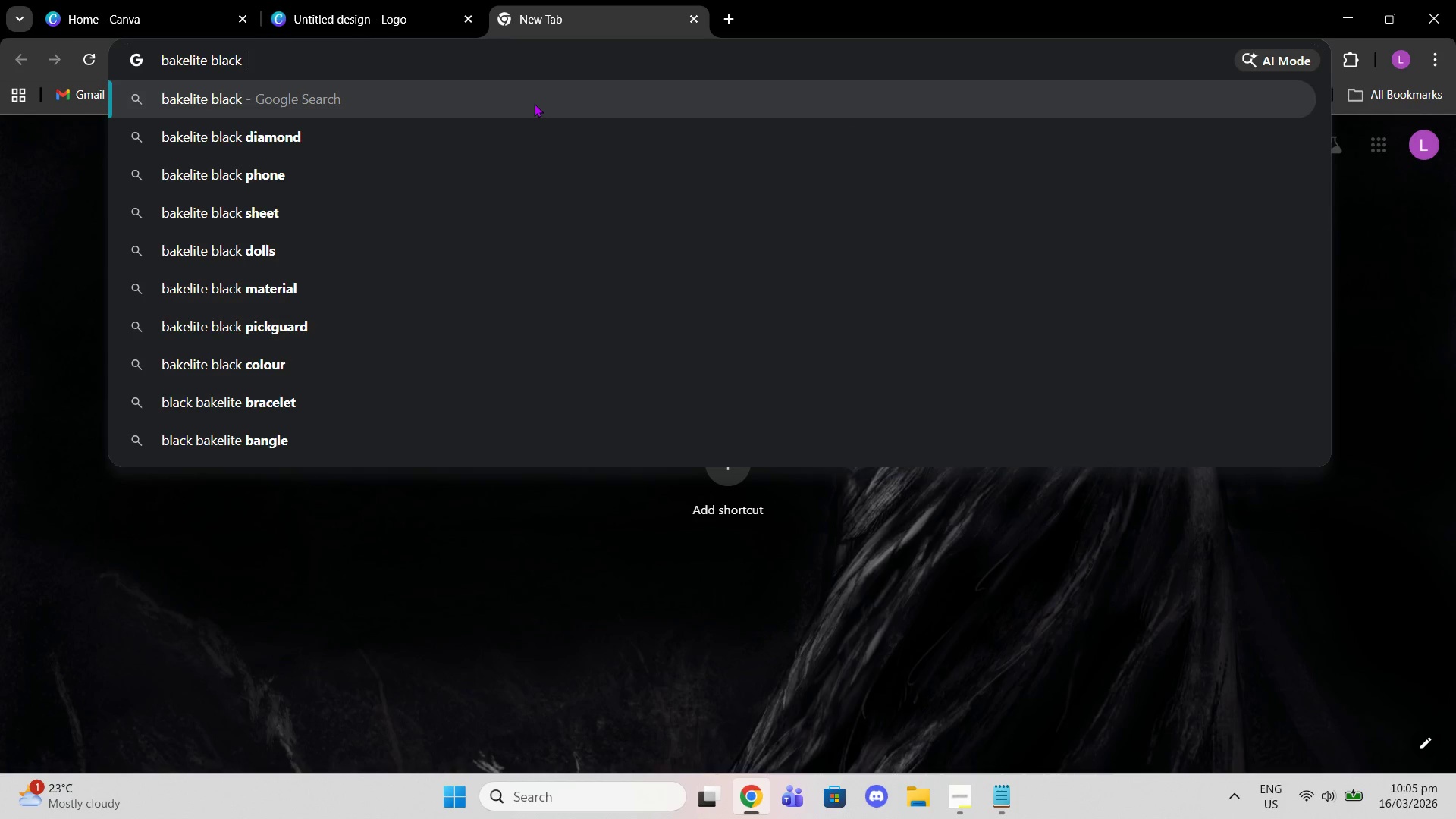 
type(hexcode)
 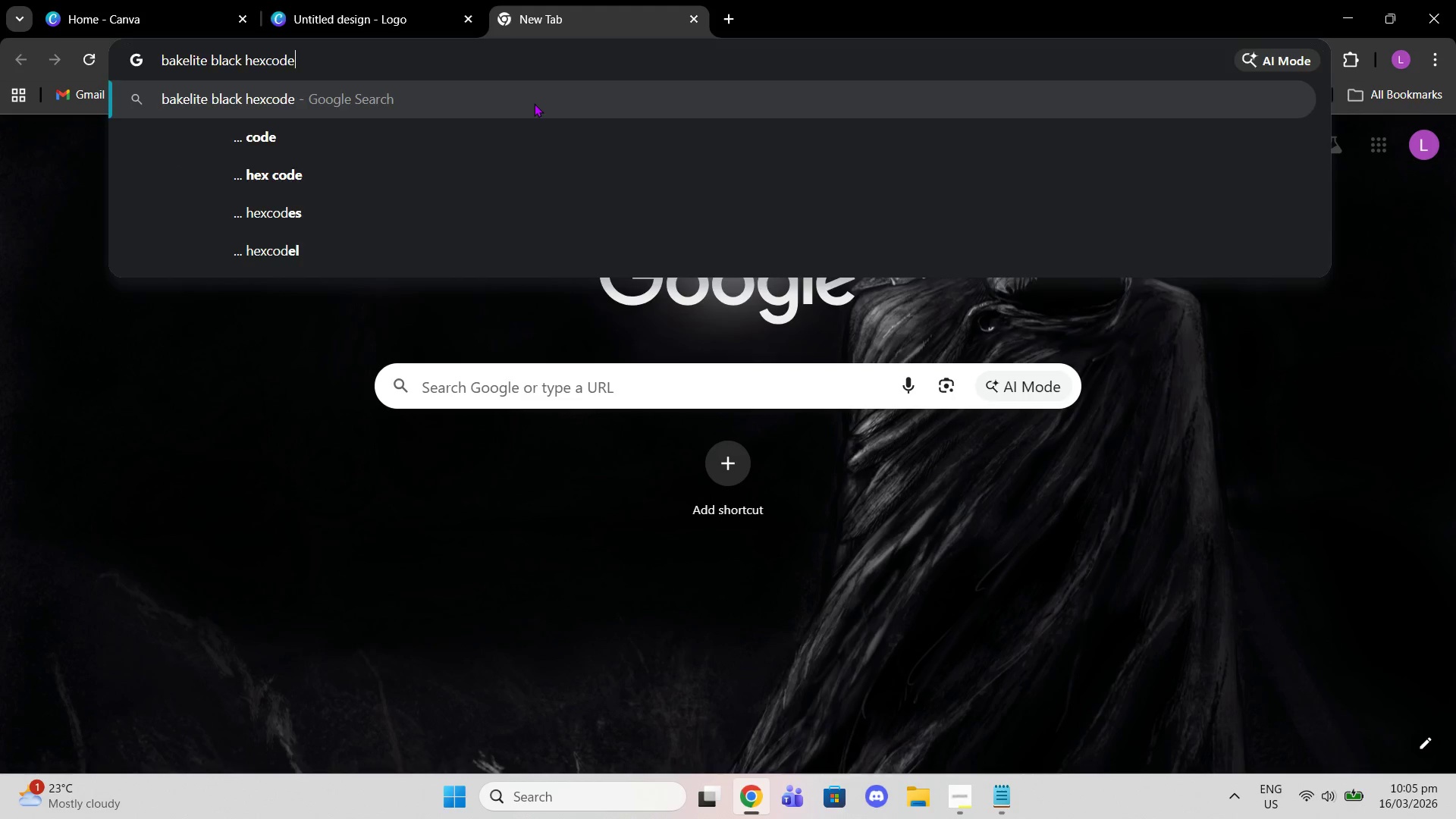 
key(Enter)
 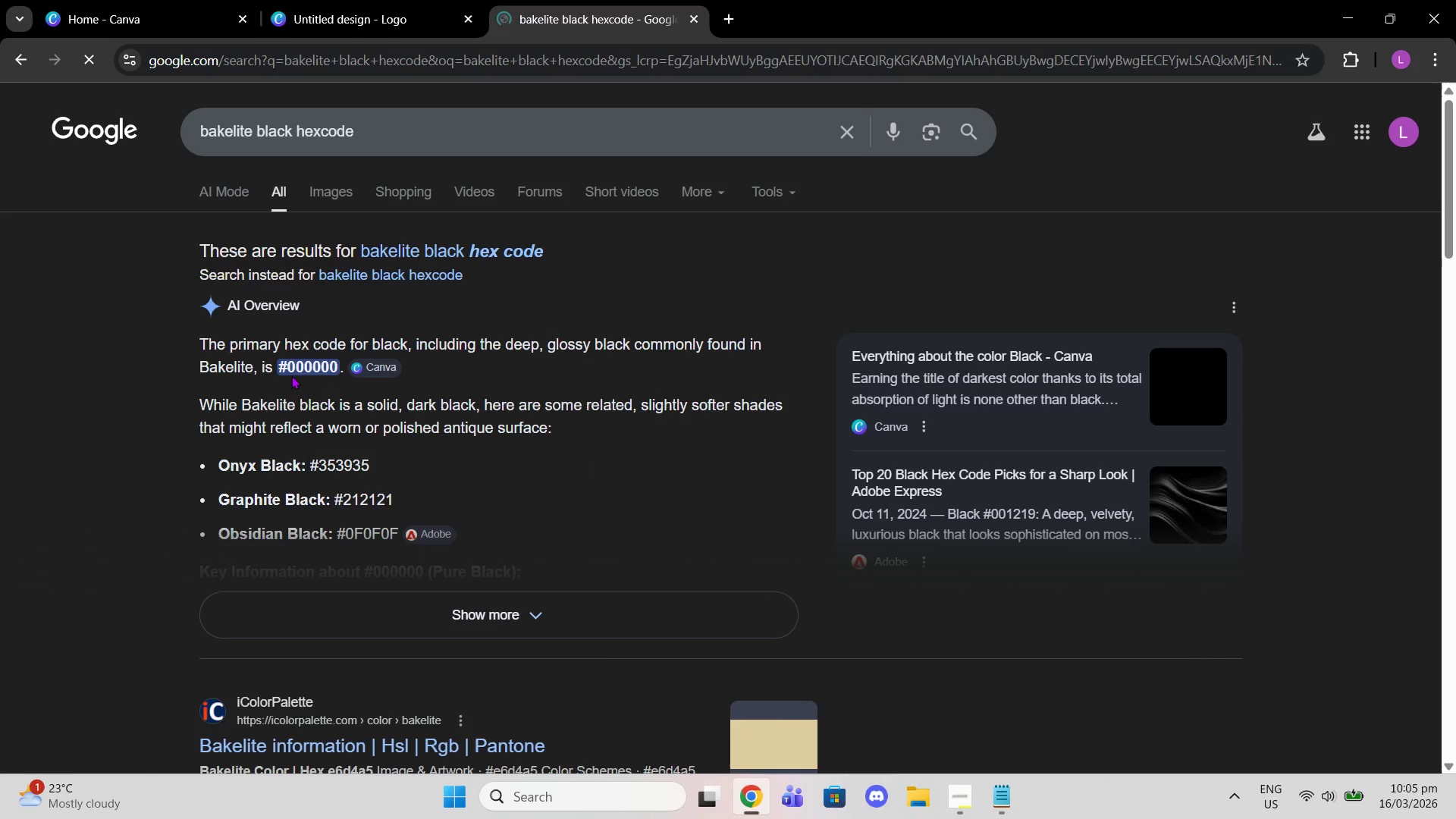 
scroll: coordinate [521, 406], scroll_direction: down, amount: 1.0
 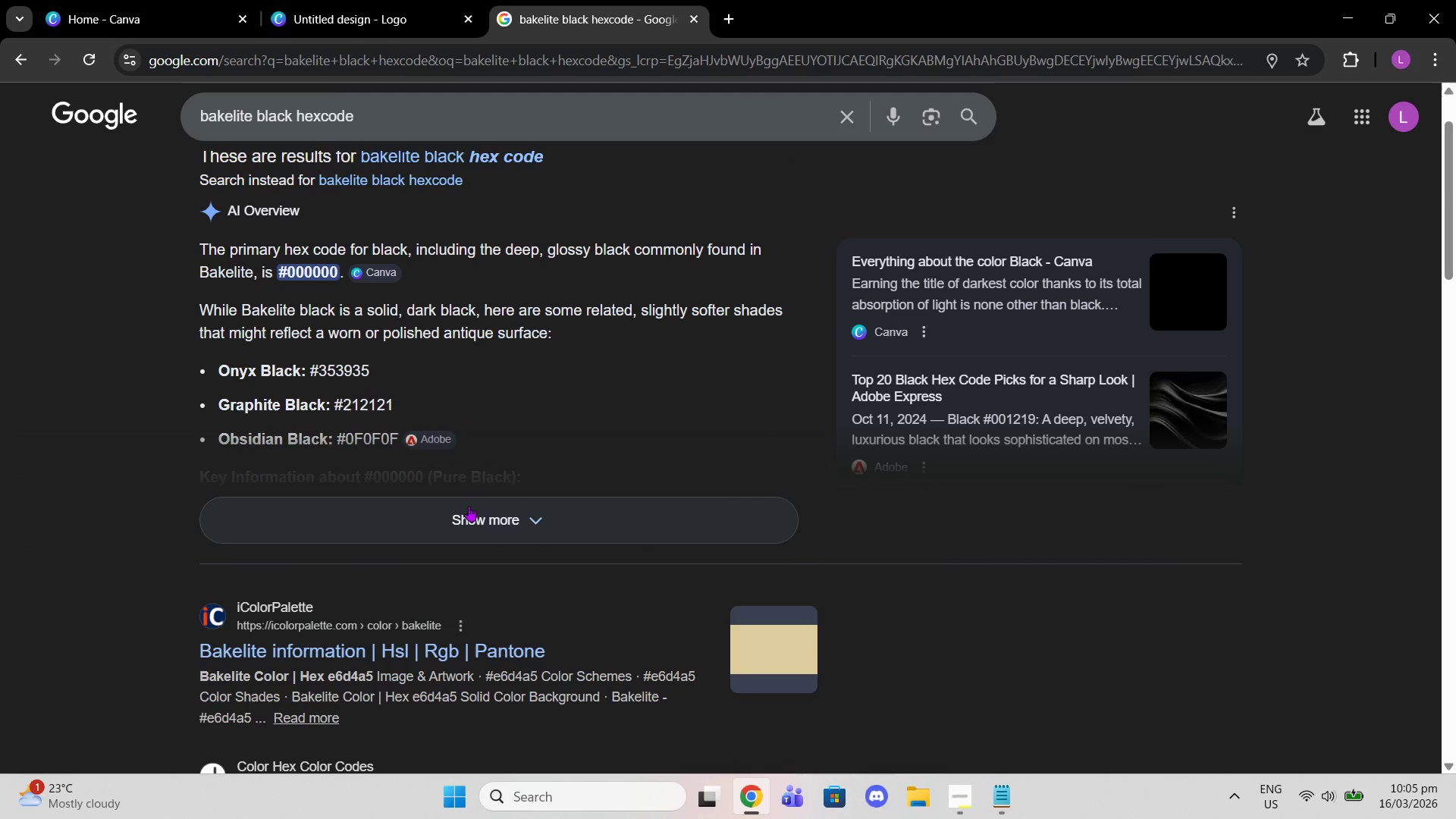 
left_click([478, 513])
 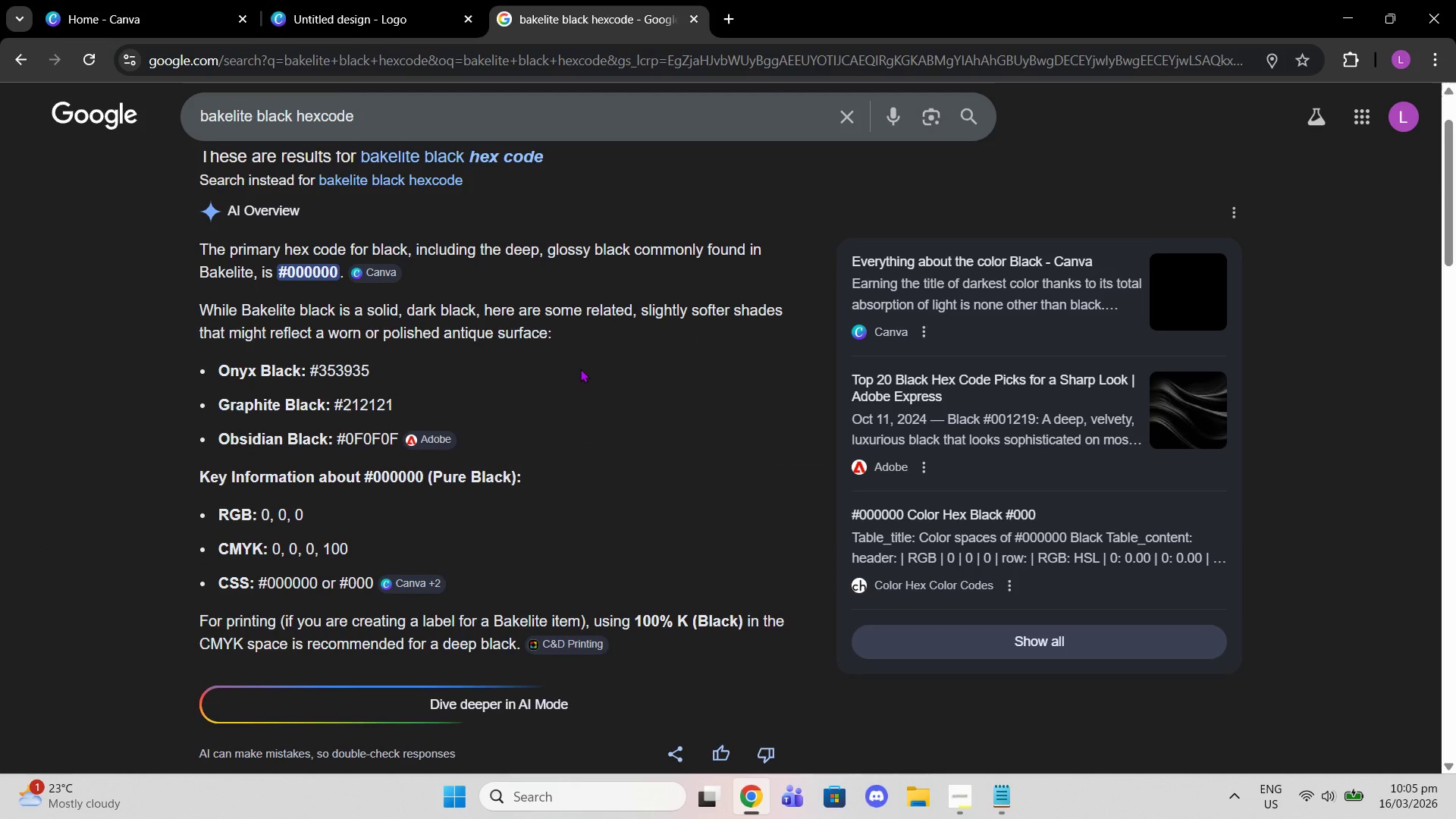 
scroll: coordinate [580, 369], scroll_direction: up, amount: 1.0
 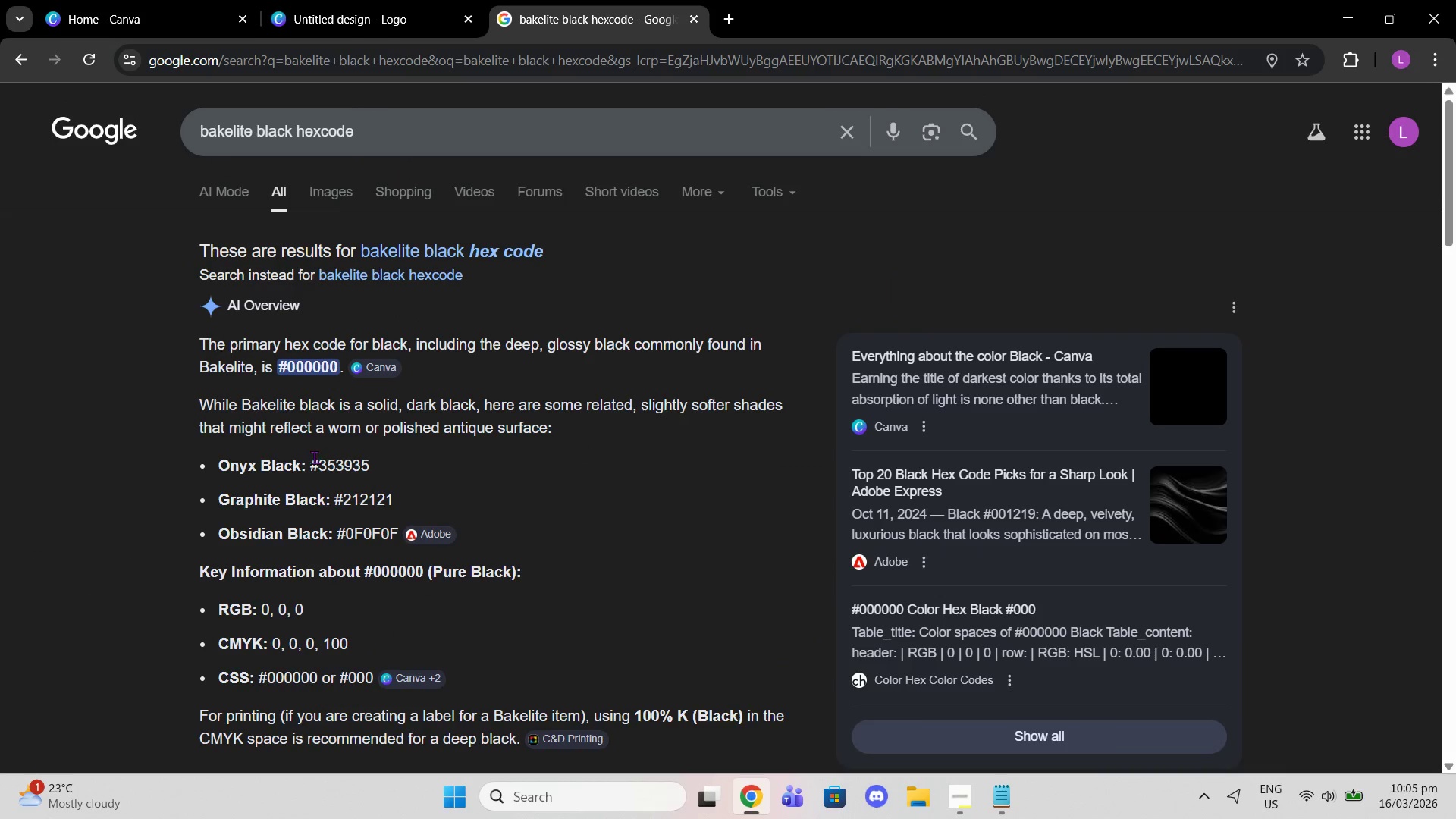 
left_click_drag(start_coordinate=[313, 457], to_coordinate=[404, 456])
 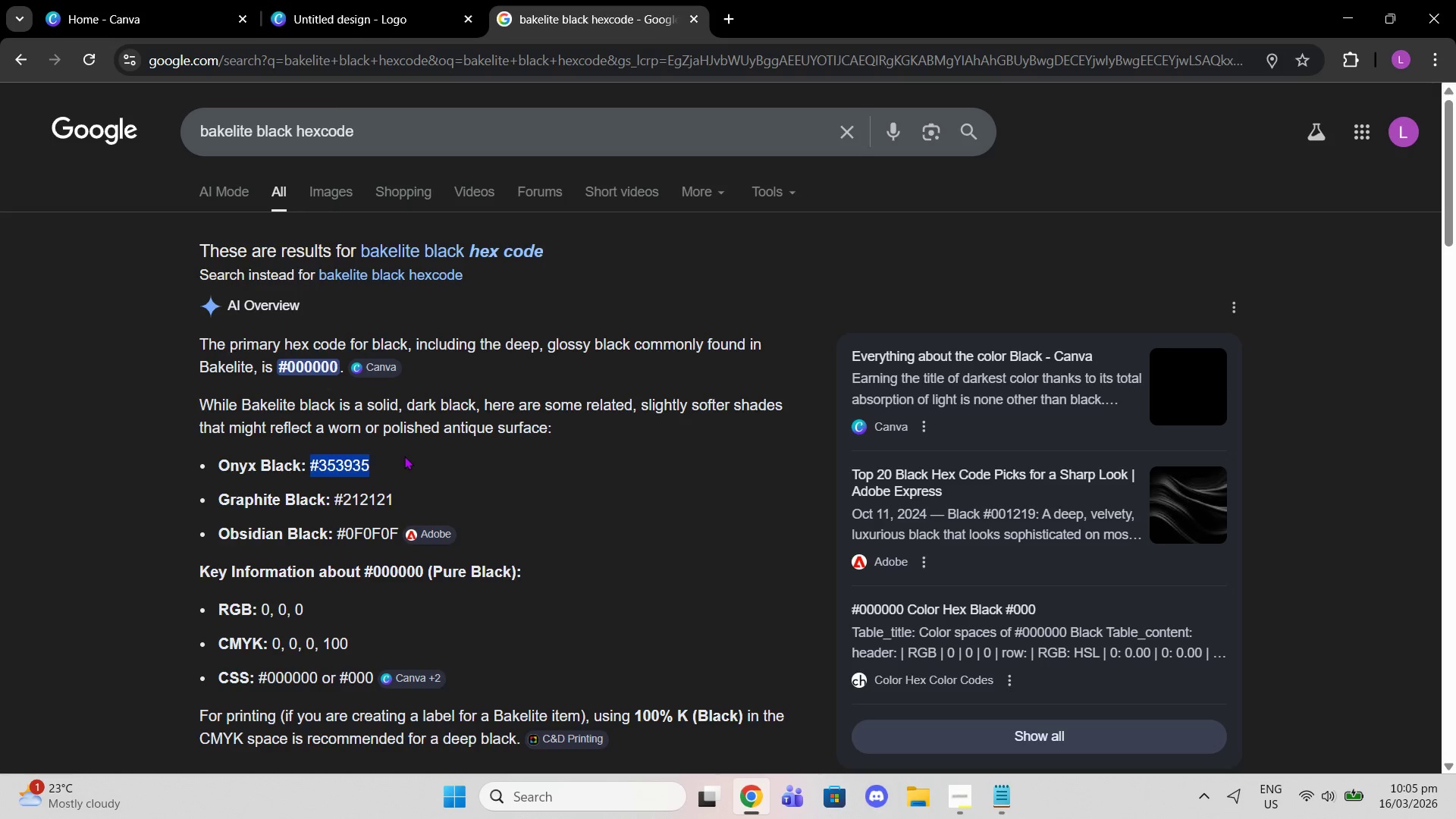 
key(Control+C)
 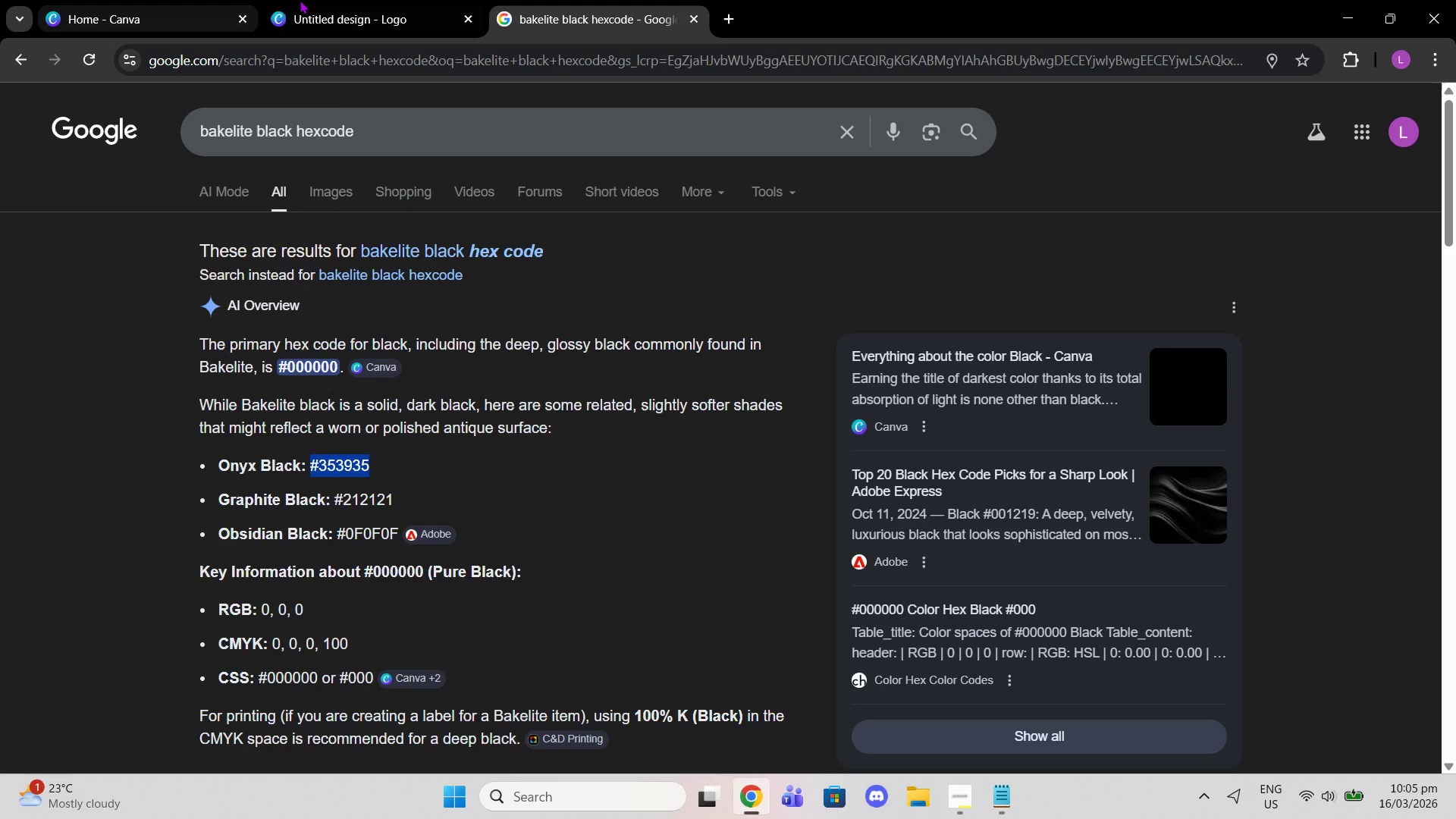 
left_click([310, 0])
 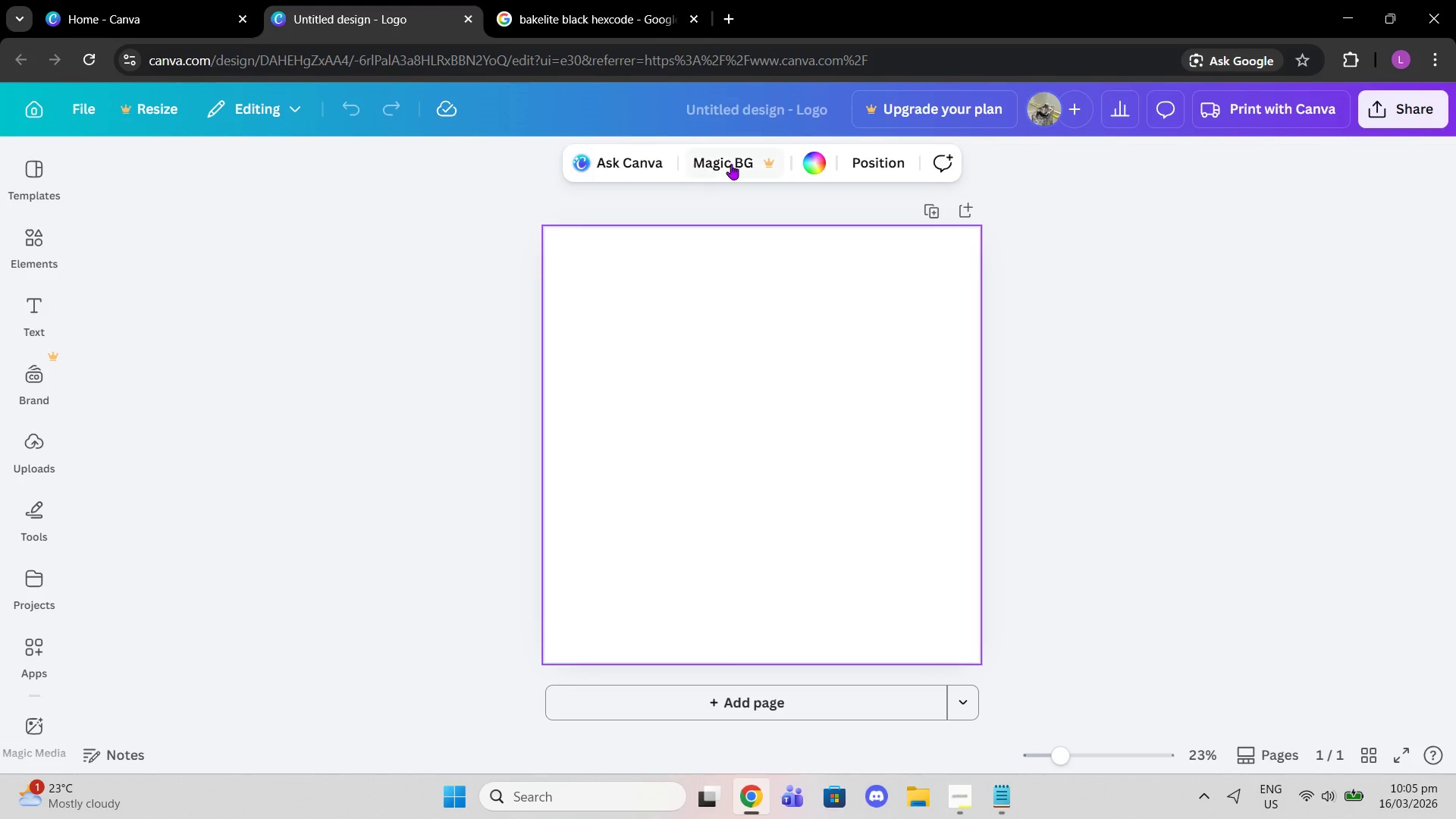 
left_click([806, 157])
 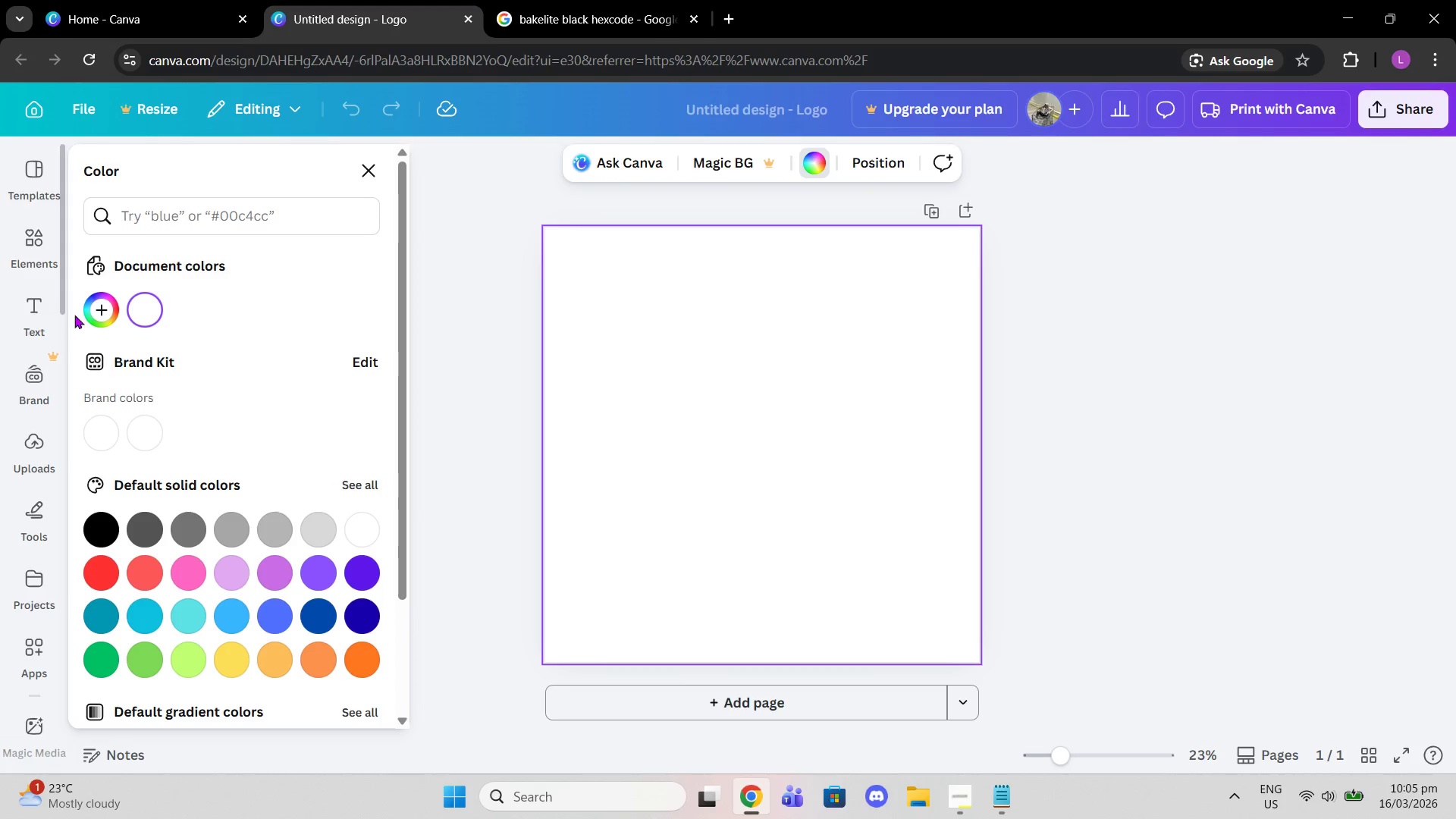 
left_click([102, 304])
 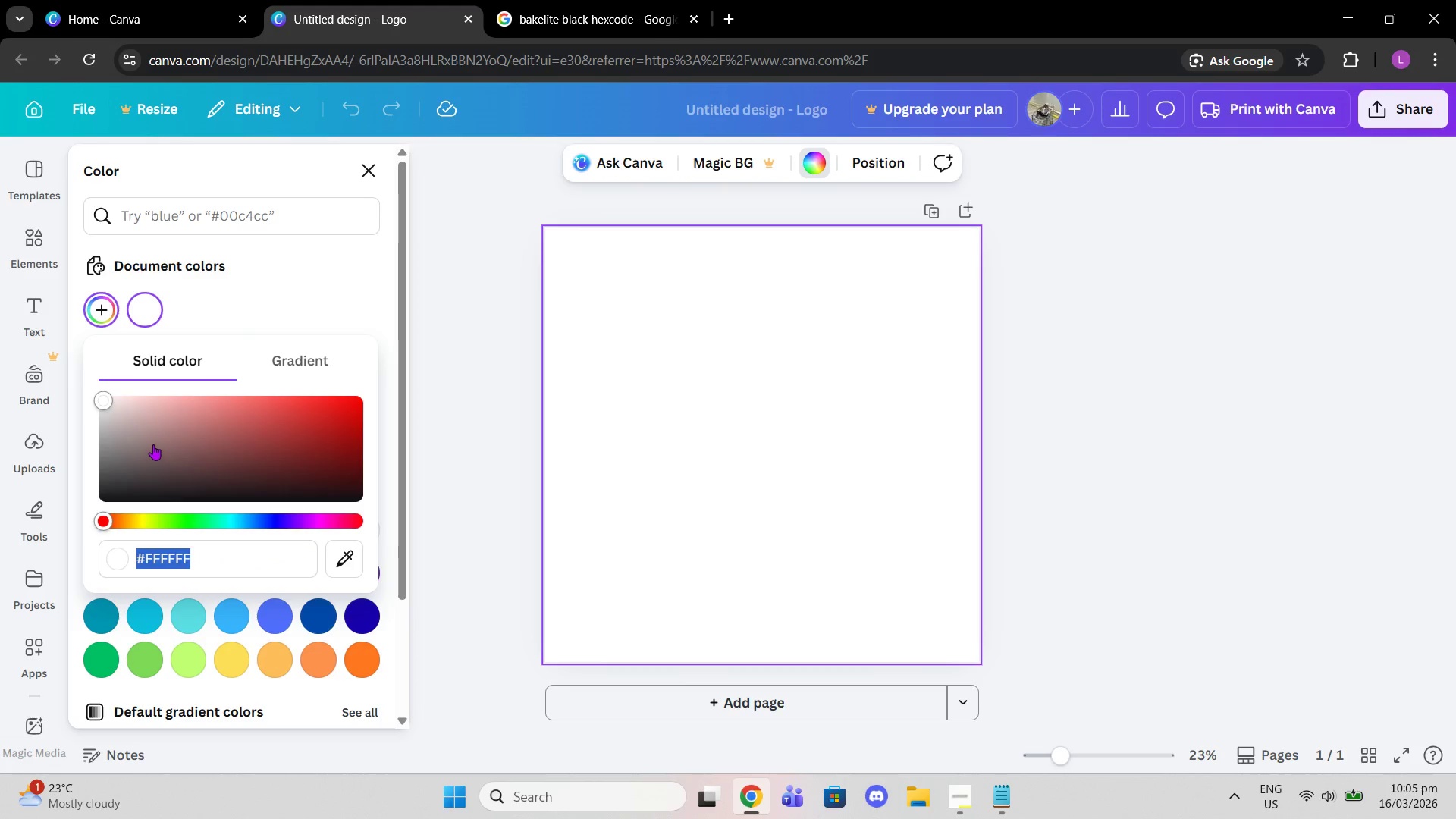 
hold_key(key=ControlLeft, duration=0.48)
 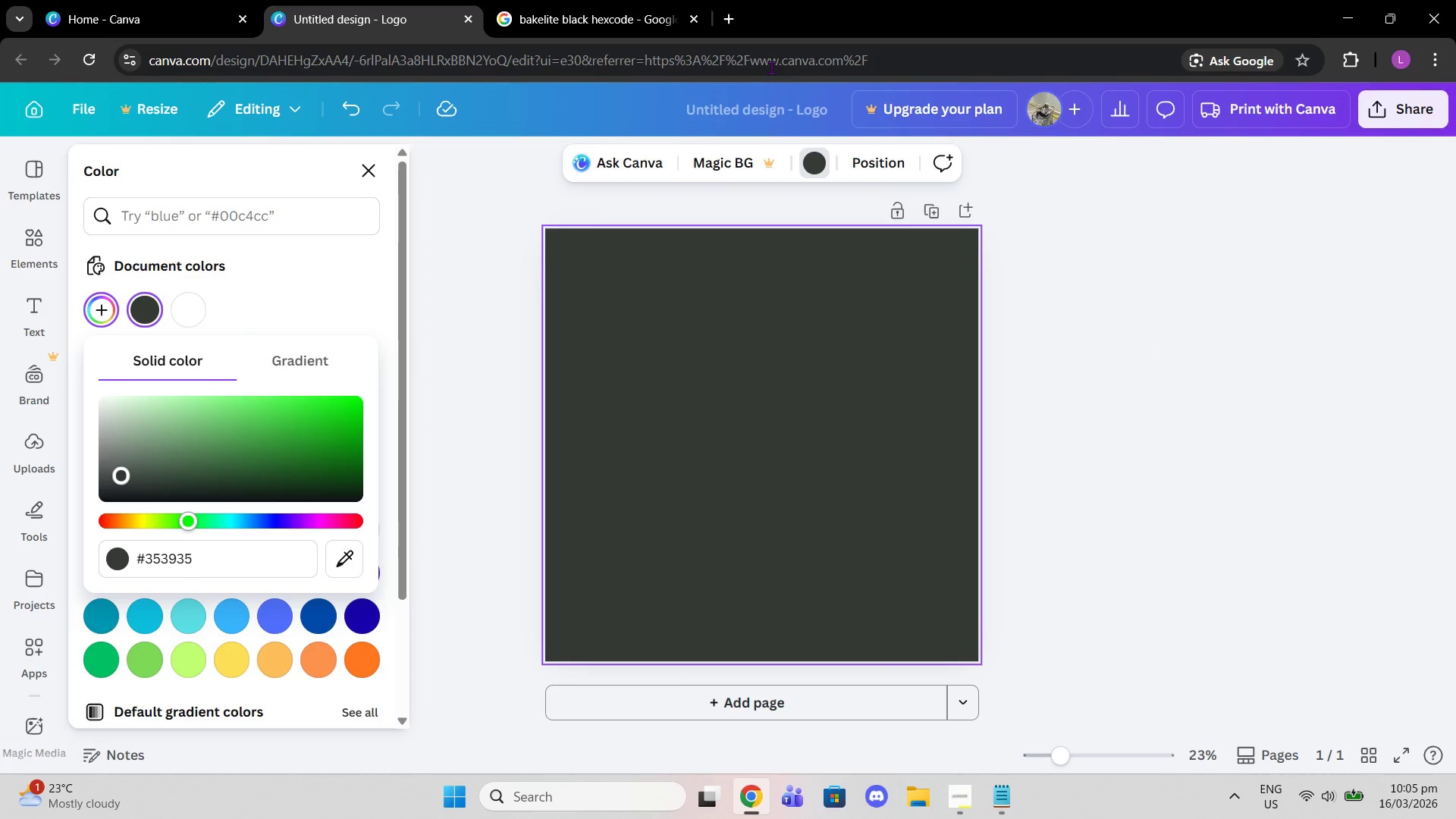 
left_click([589, 0])
 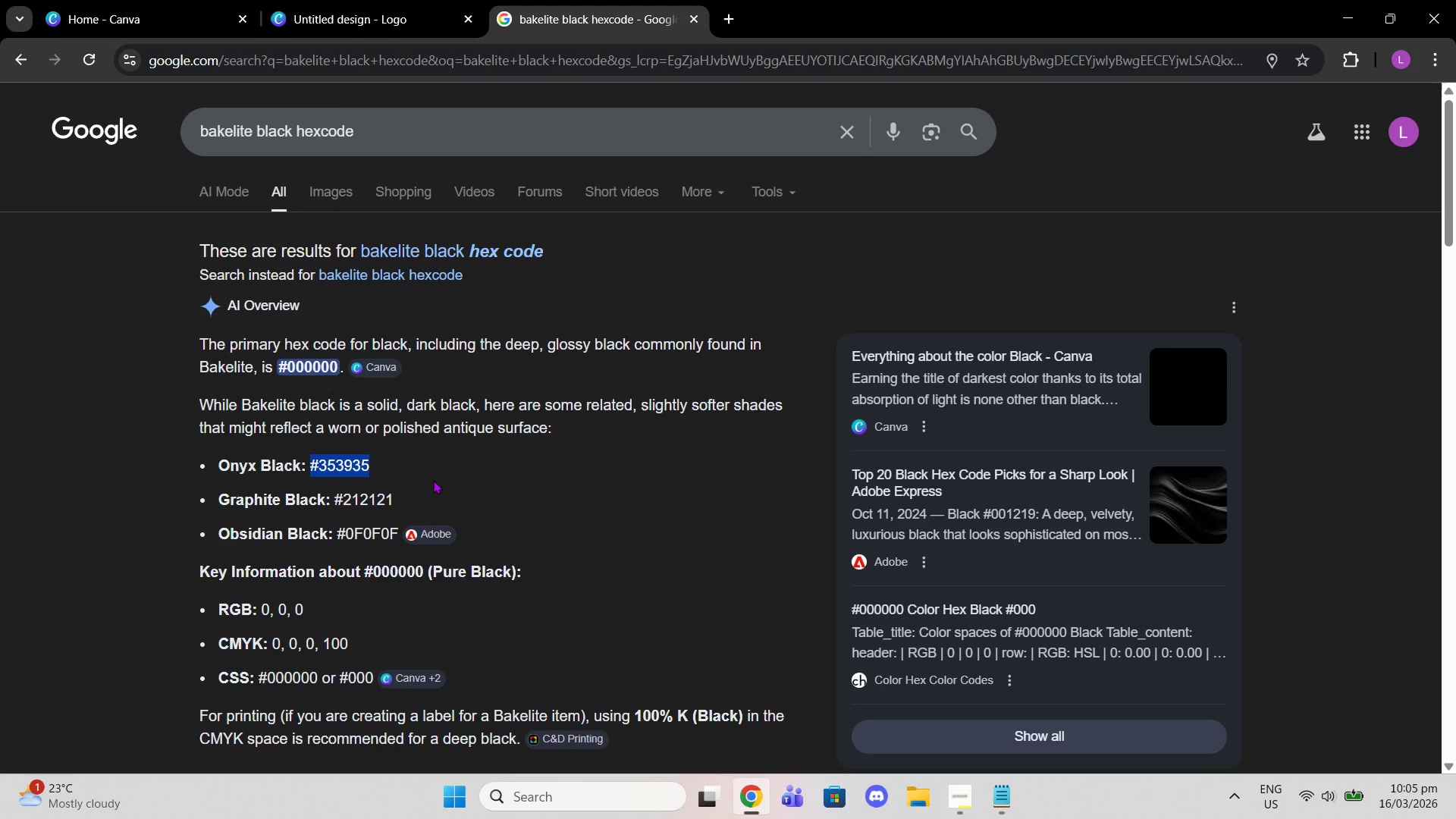 
scroll: coordinate [433, 480], scroll_direction: down, amount: 1.0
 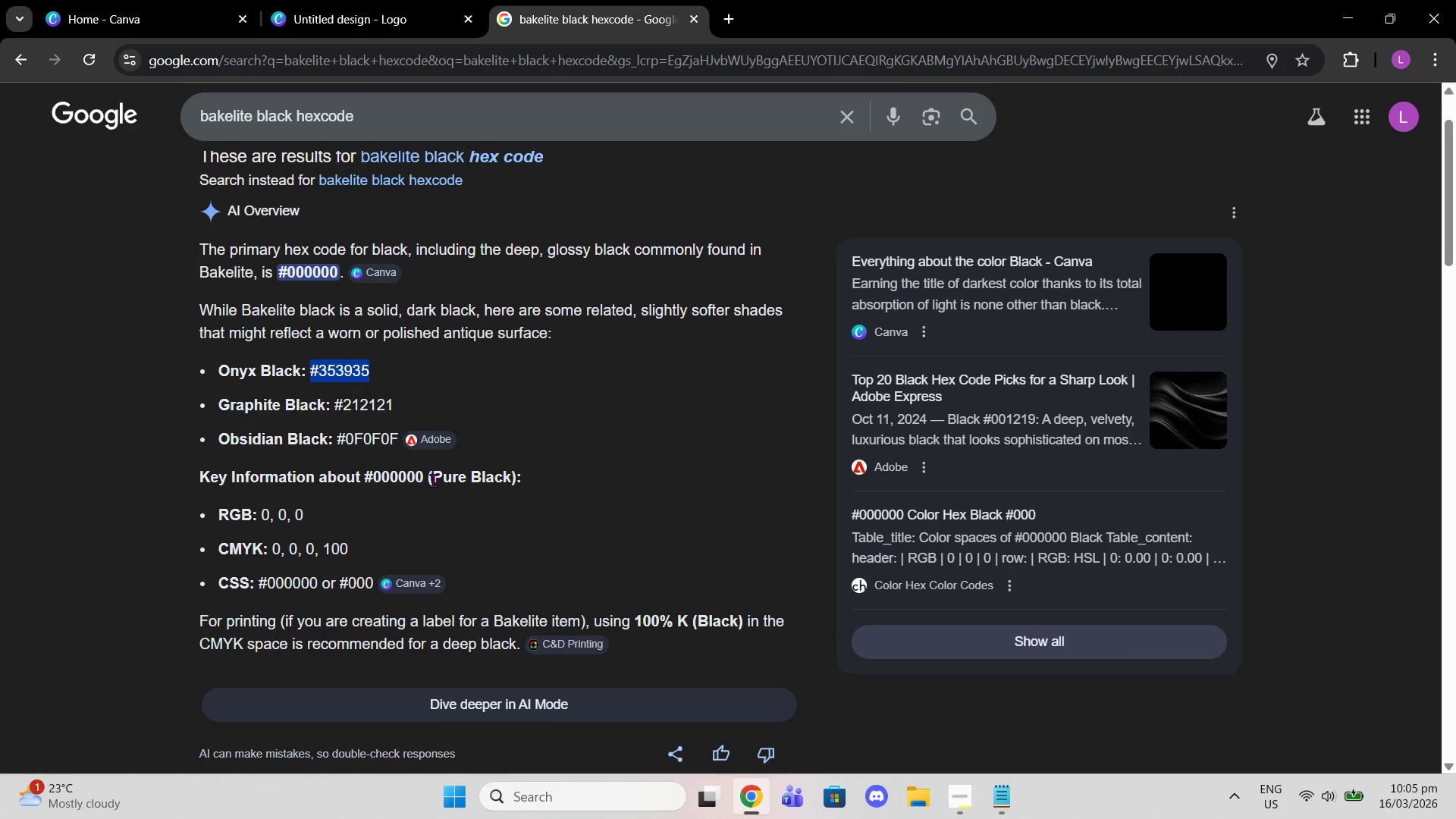 
scroll: coordinate [433, 480], scroll_direction: up, amount: 1.0
 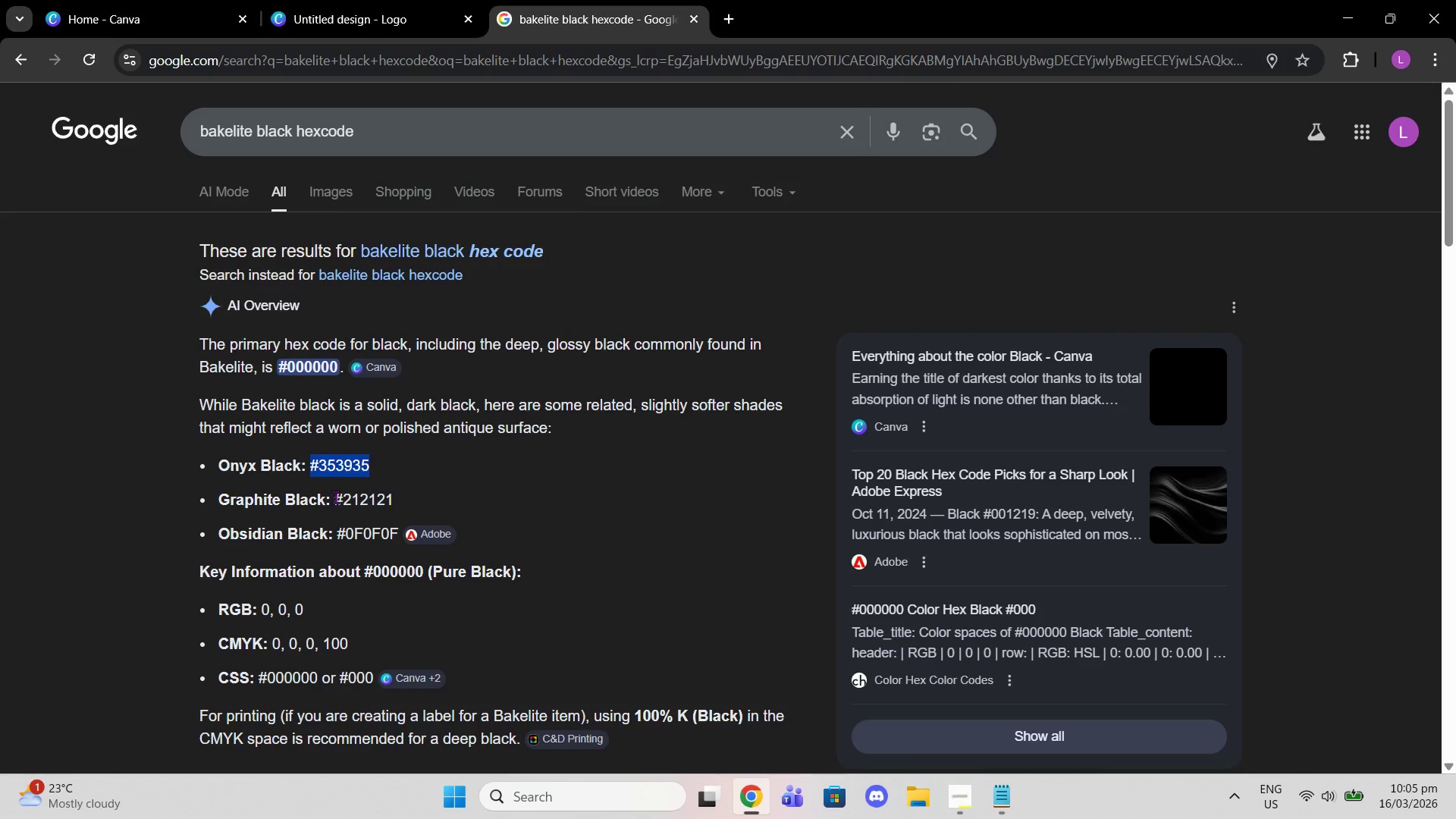 
left_click_drag(start_coordinate=[335, 497], to_coordinate=[417, 491])
 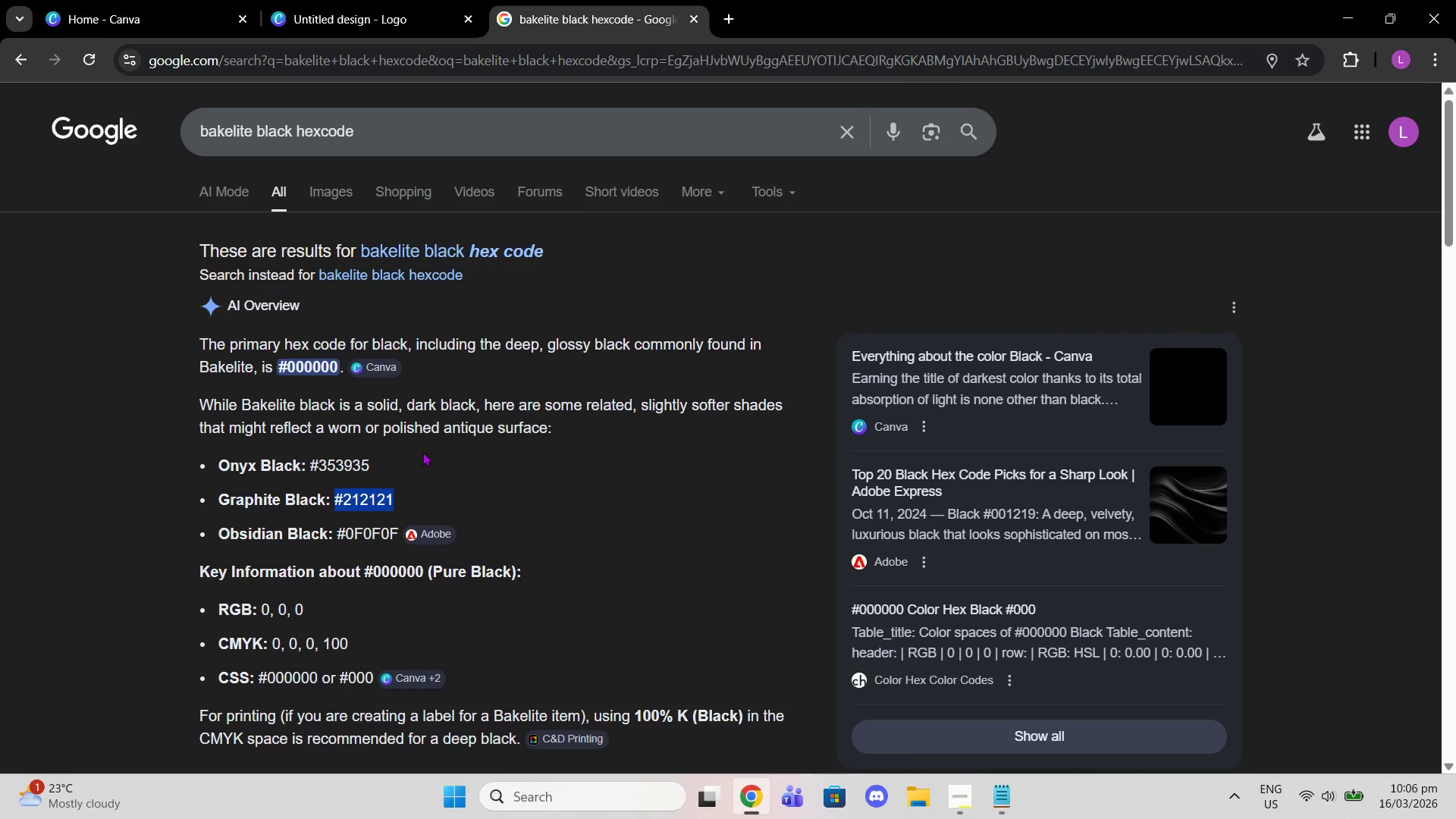 
key(Control+C)
 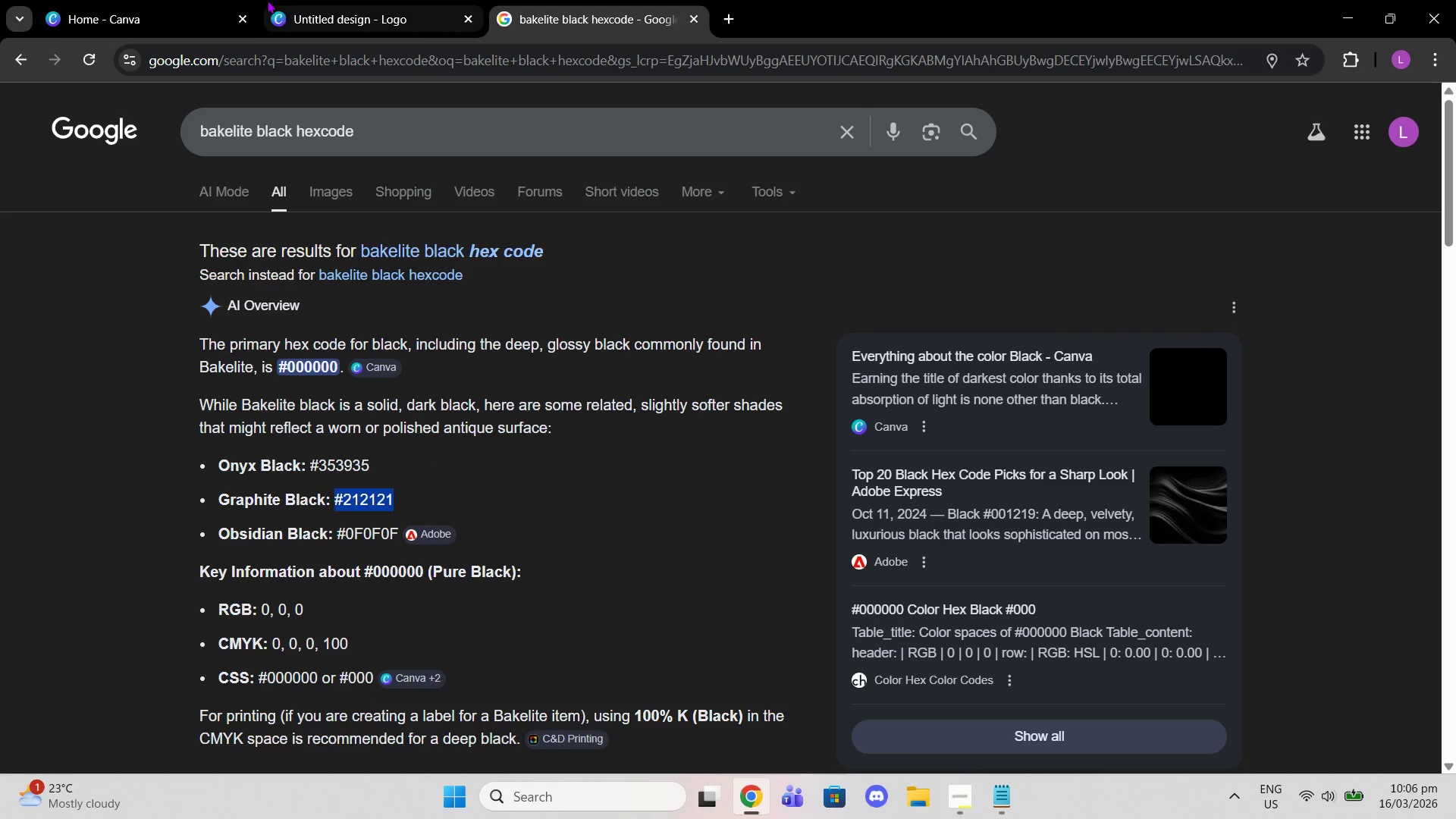 
left_click([267, 0])
 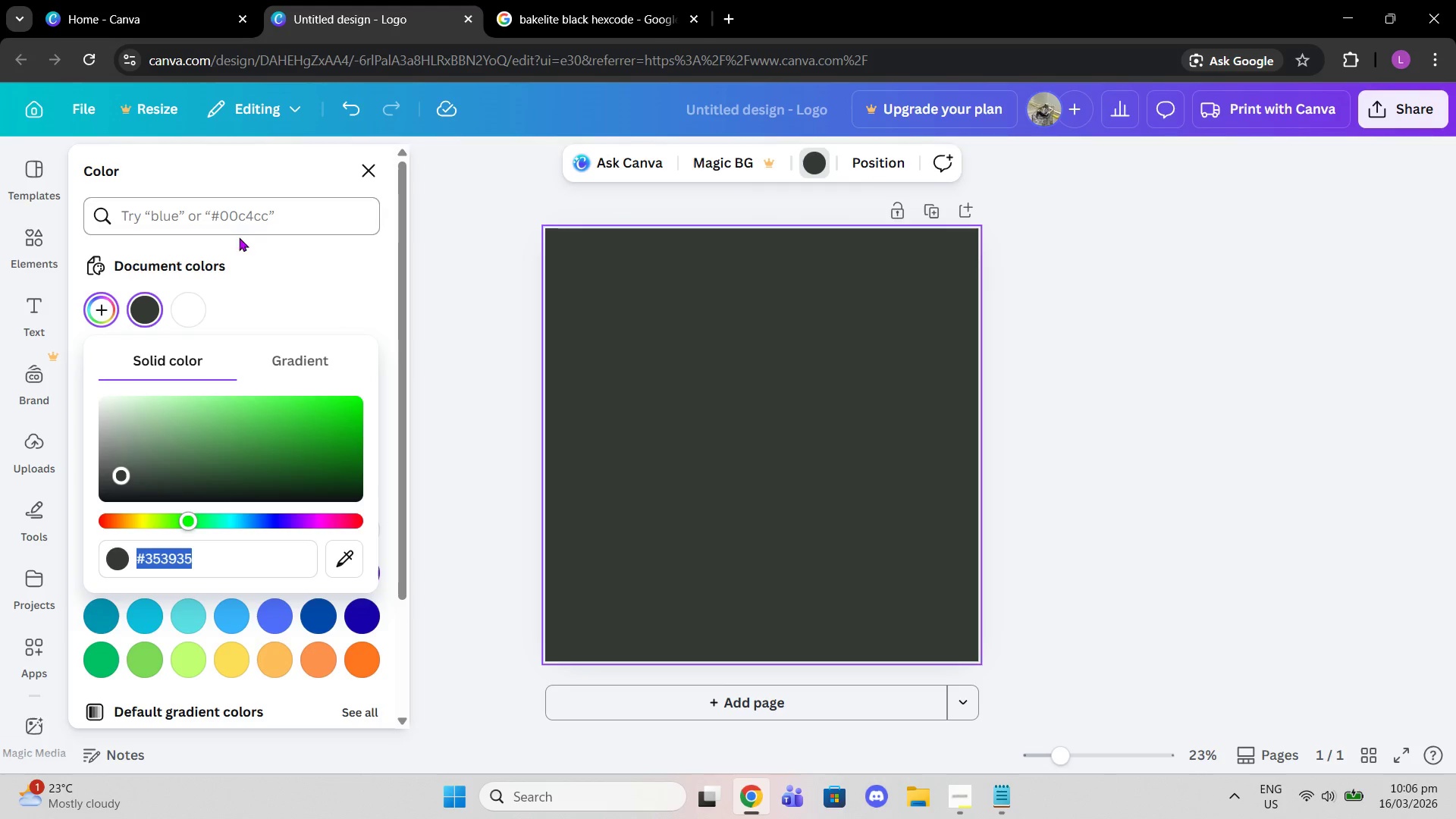 
left_click([146, 300])
 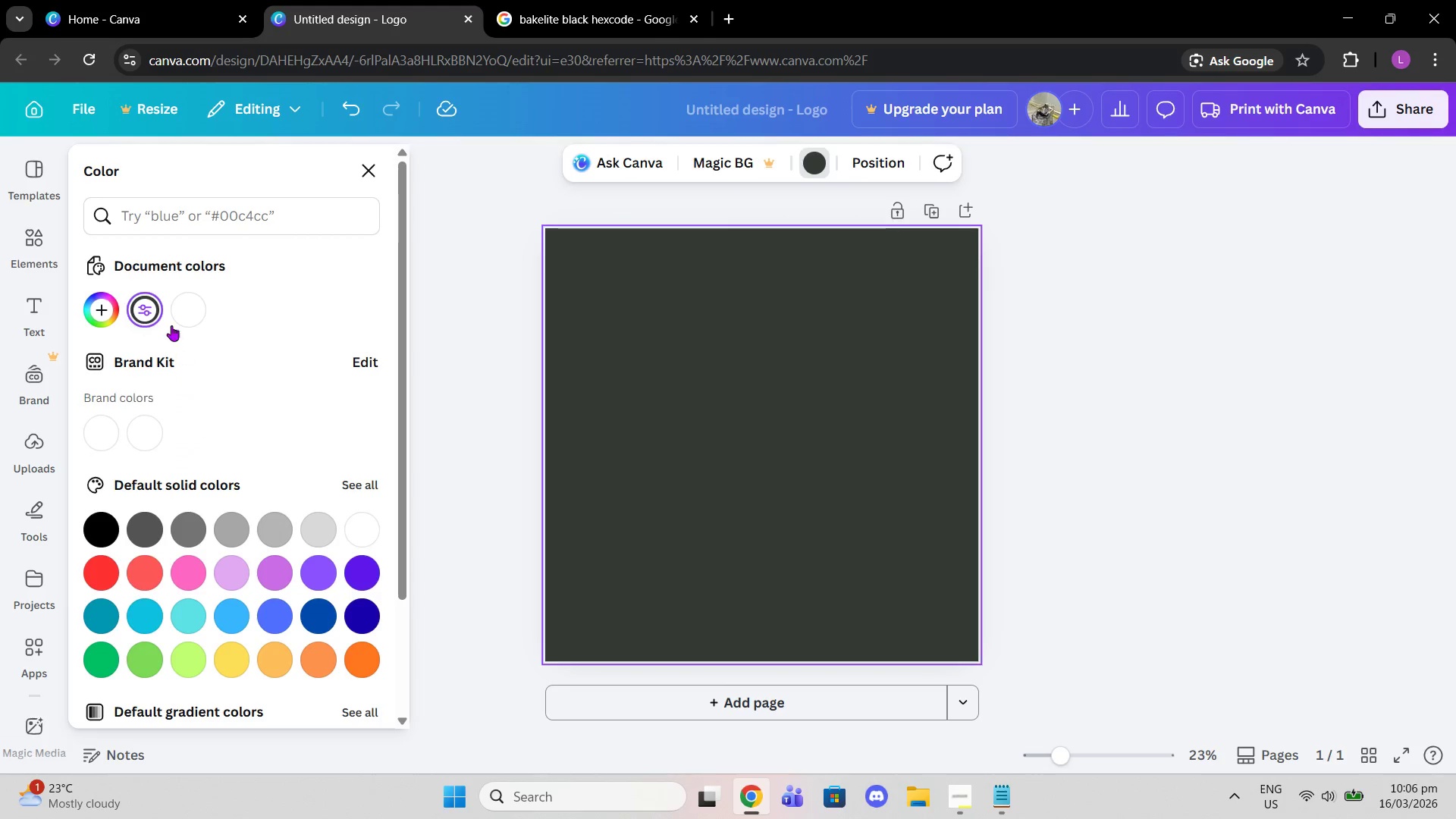 
left_click([144, 313])
 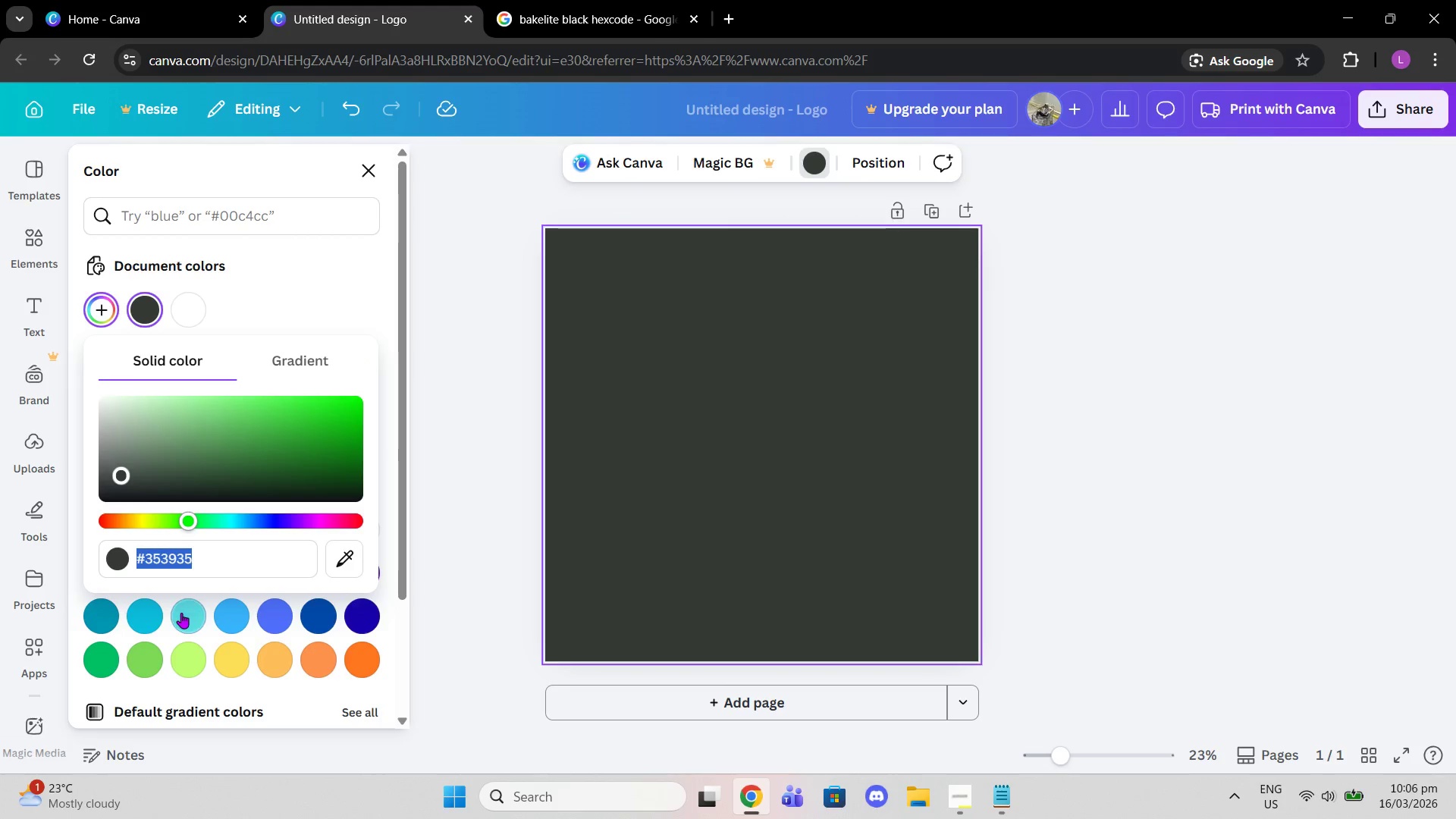 
key(Control+V)
 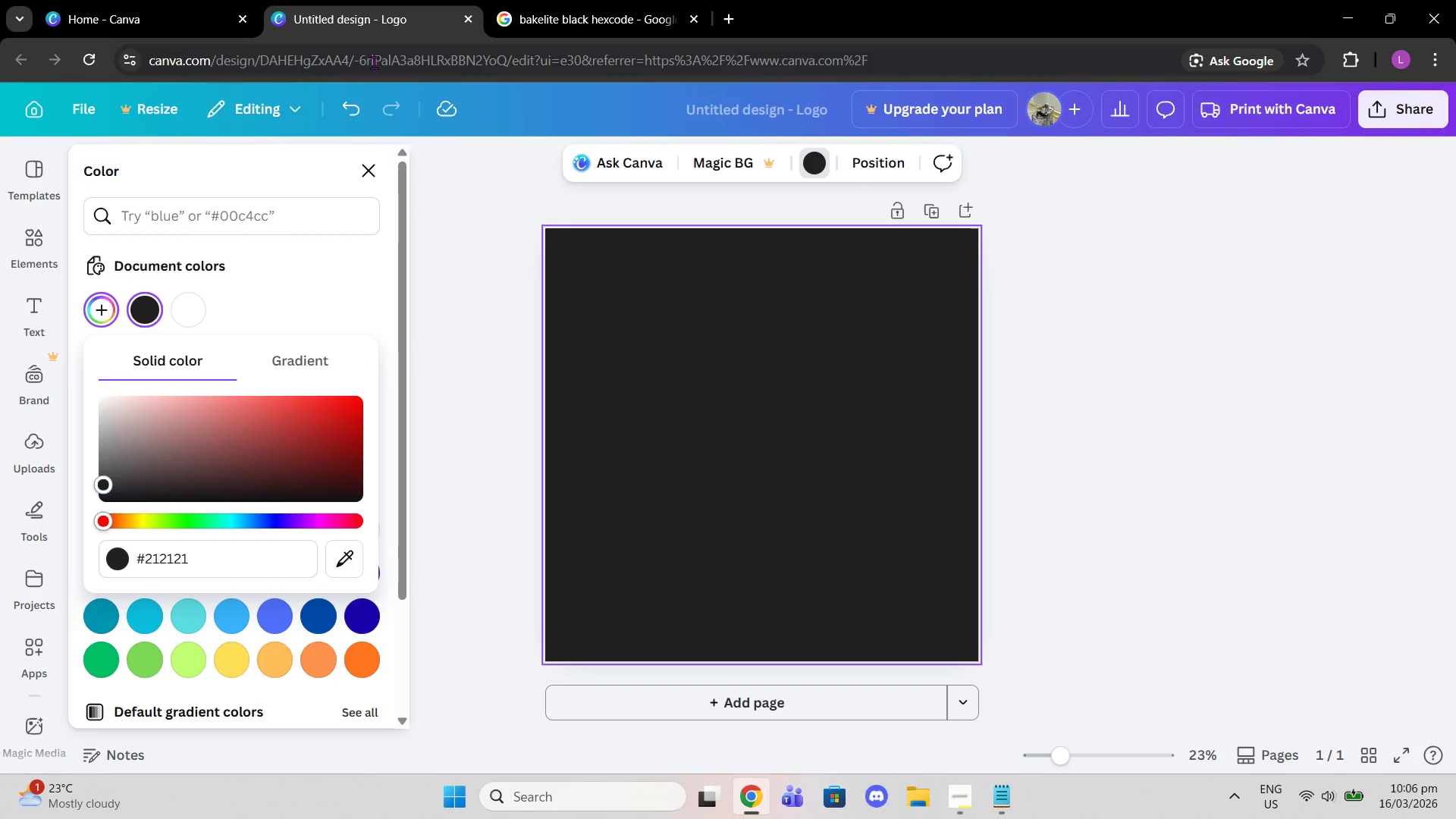 
left_click([647, 0])
 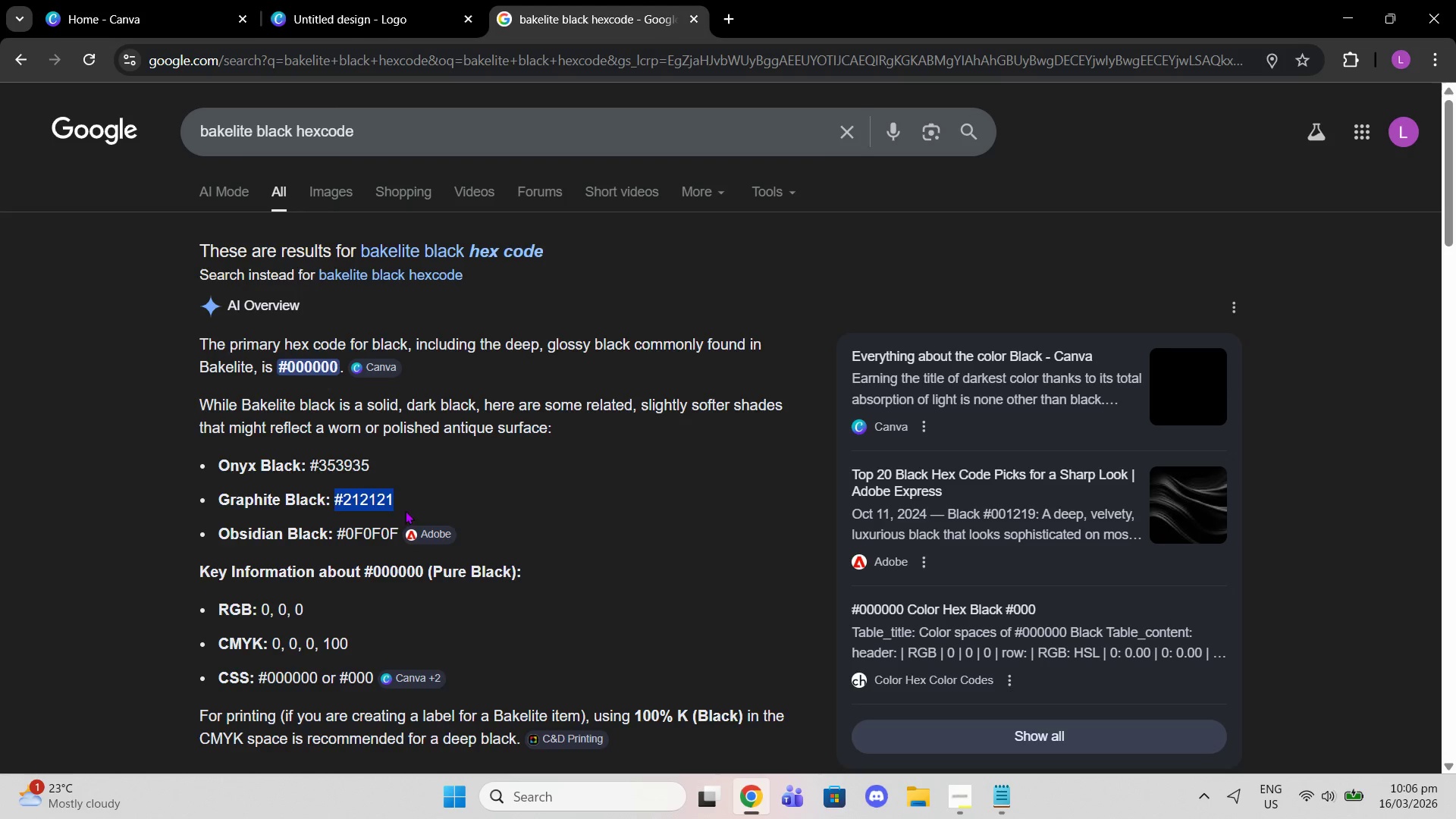 
left_click([413, 448])
 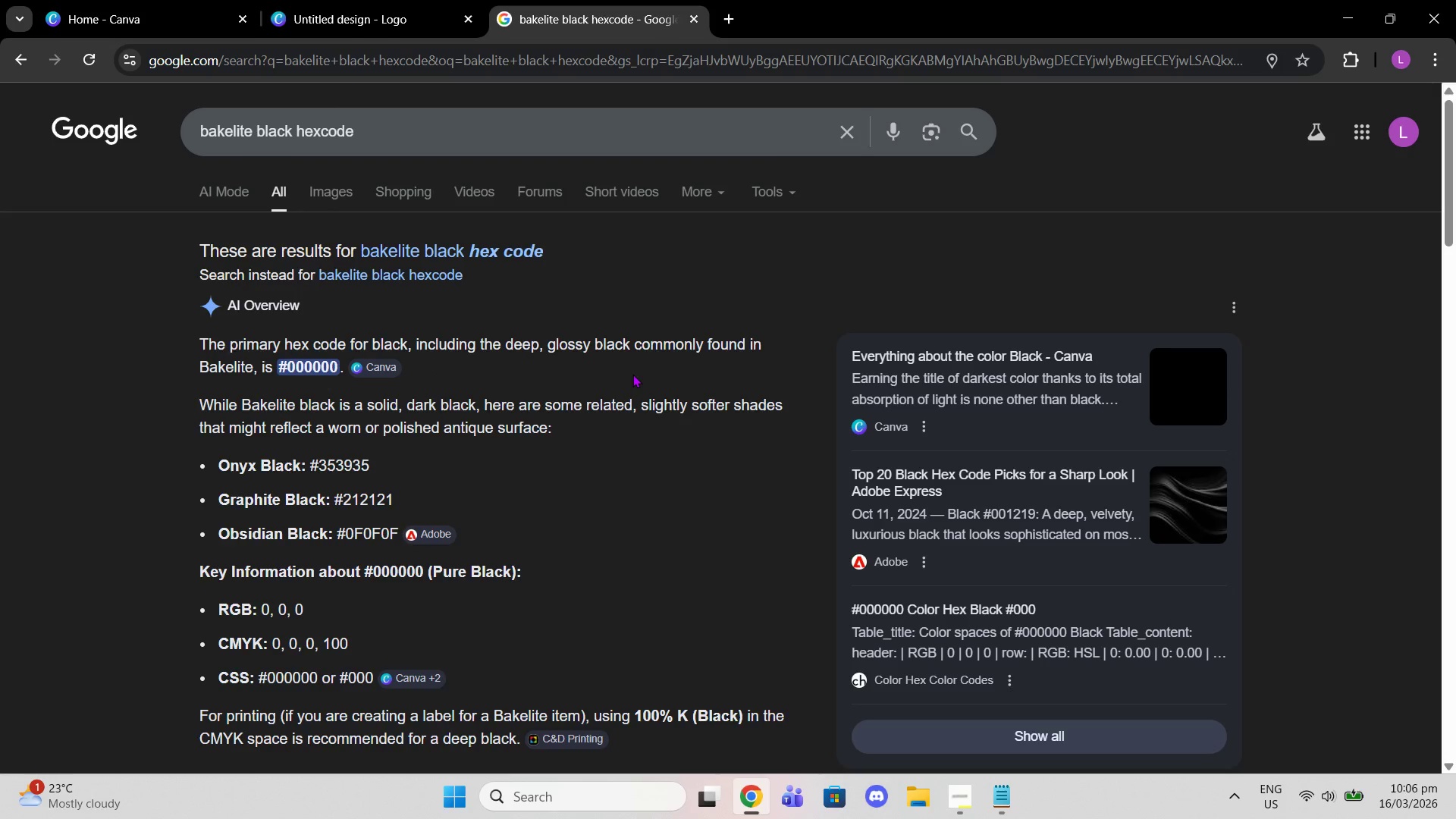 
wait(8.94)
 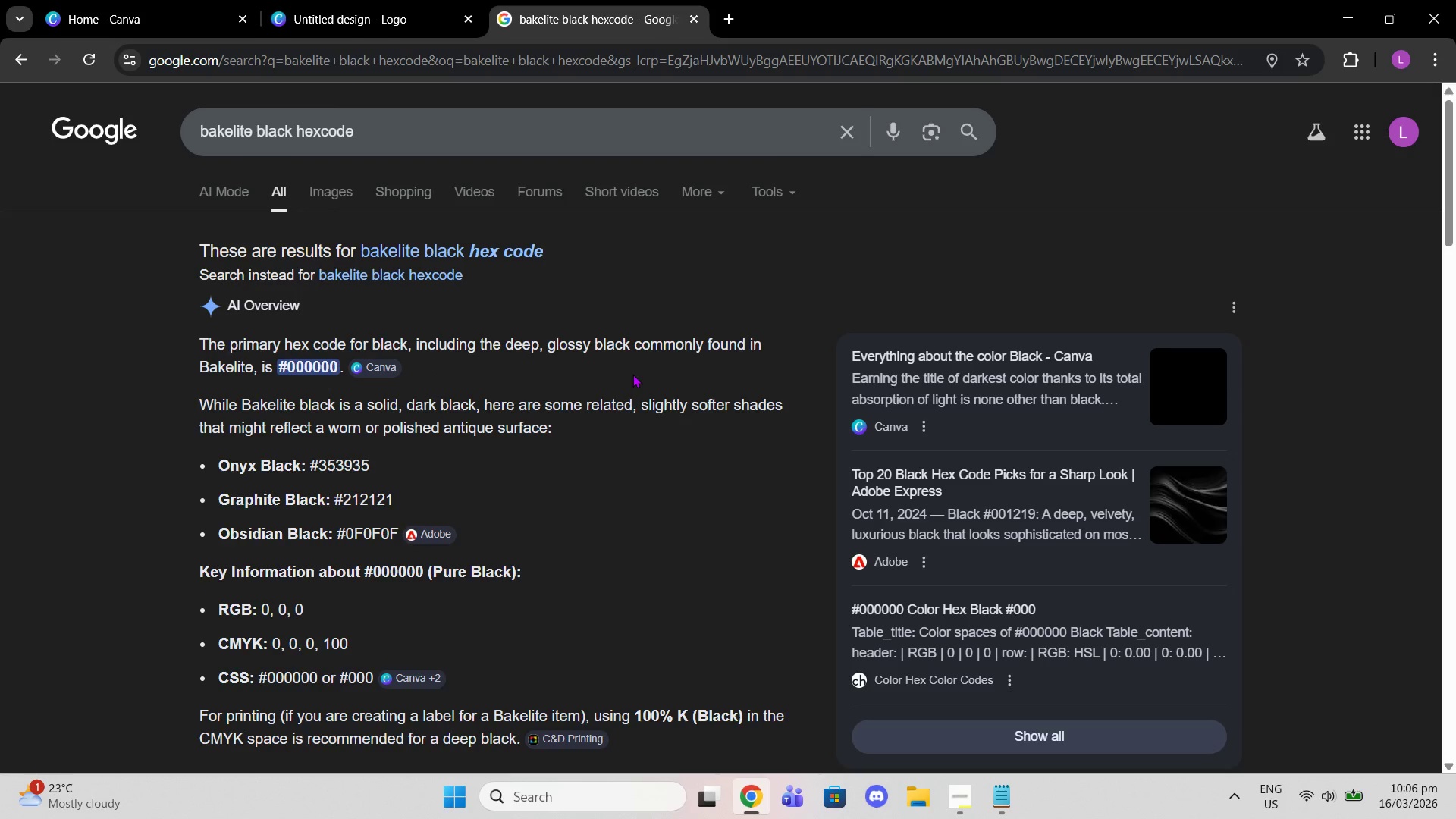 
left_click_drag(start_coordinate=[340, 537], to_coordinate=[399, 540])
 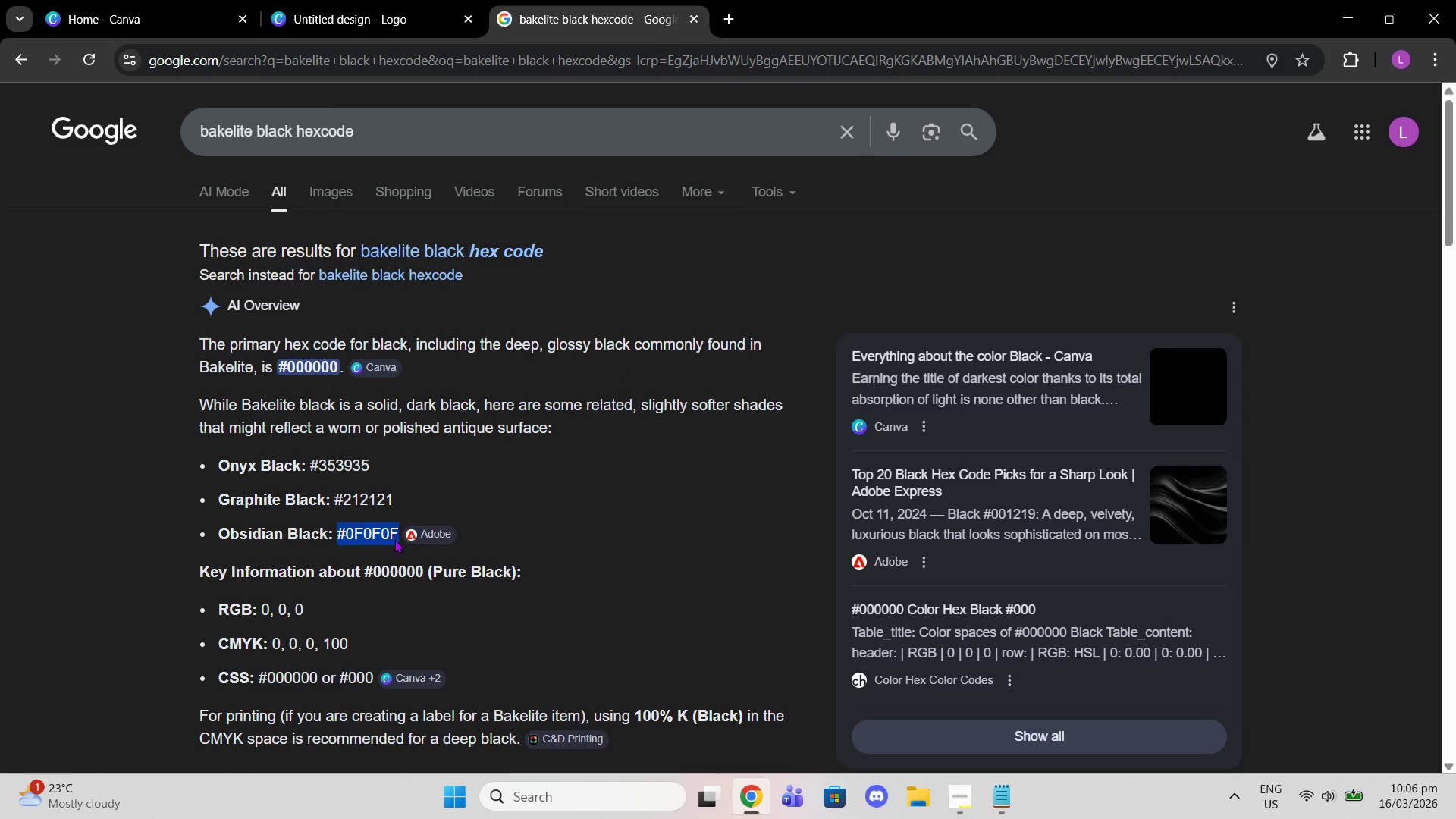 
right_click([394, 539])
 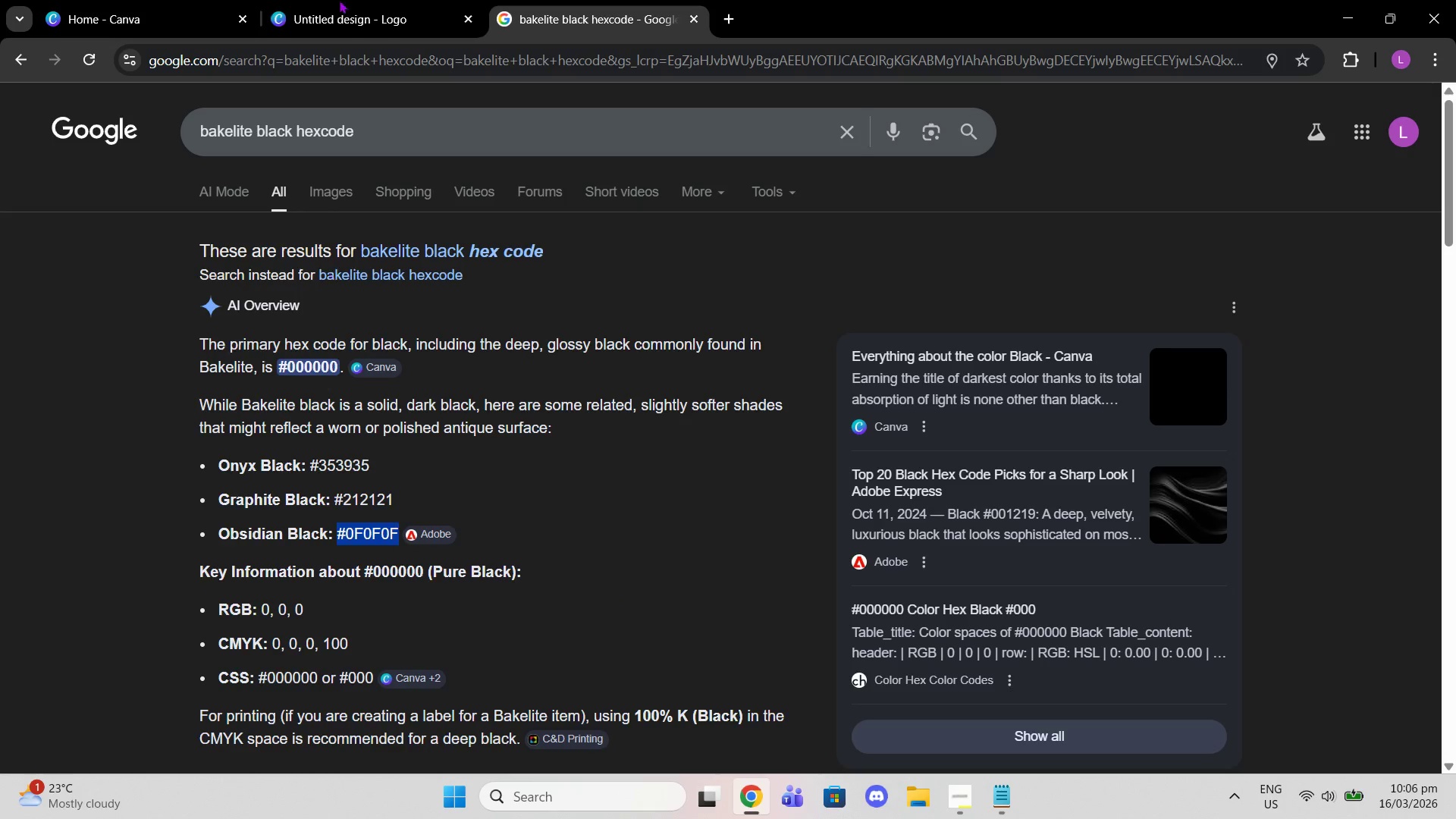 
double_click([387, 0])
 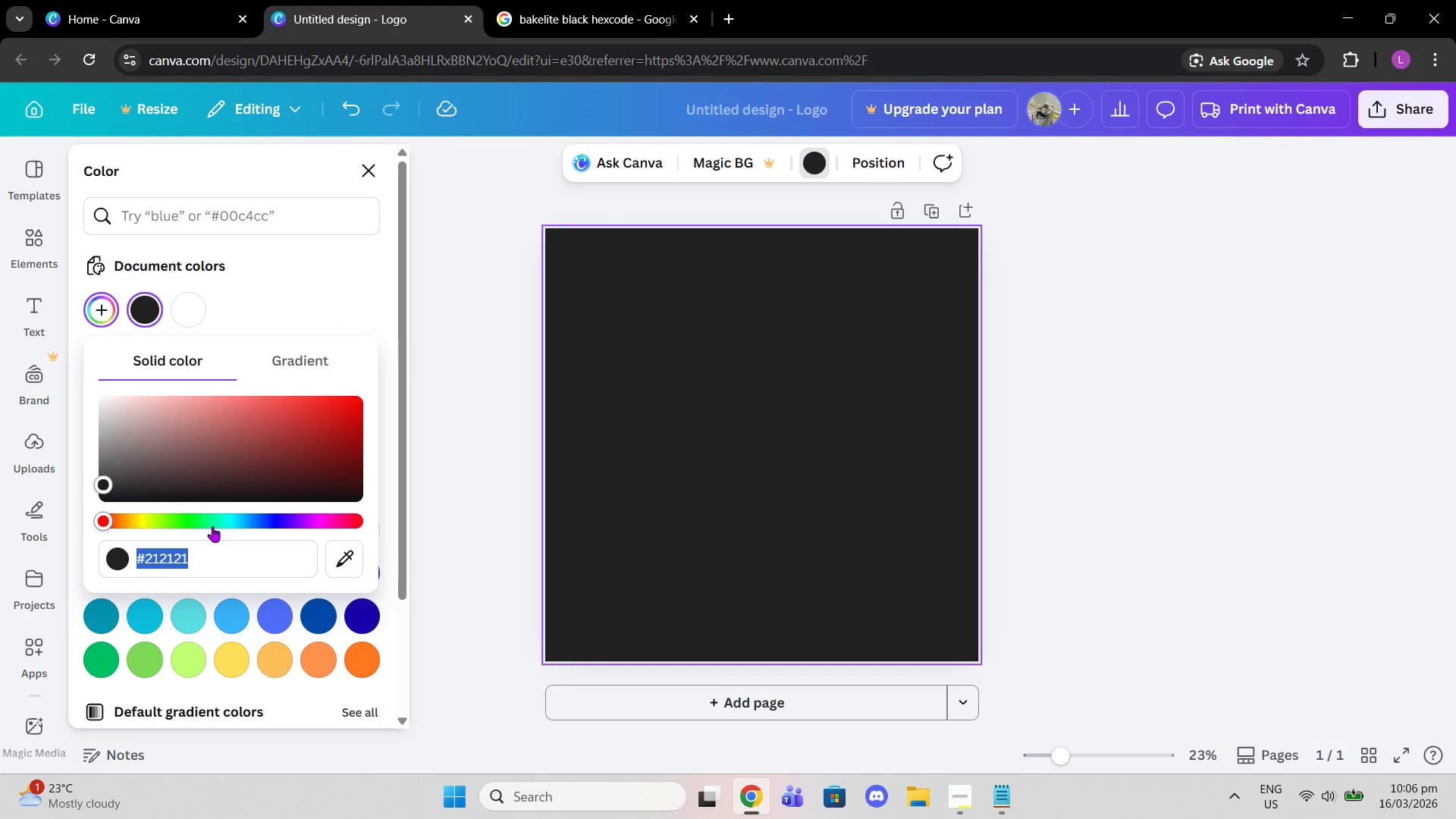 
key(Control+V)
 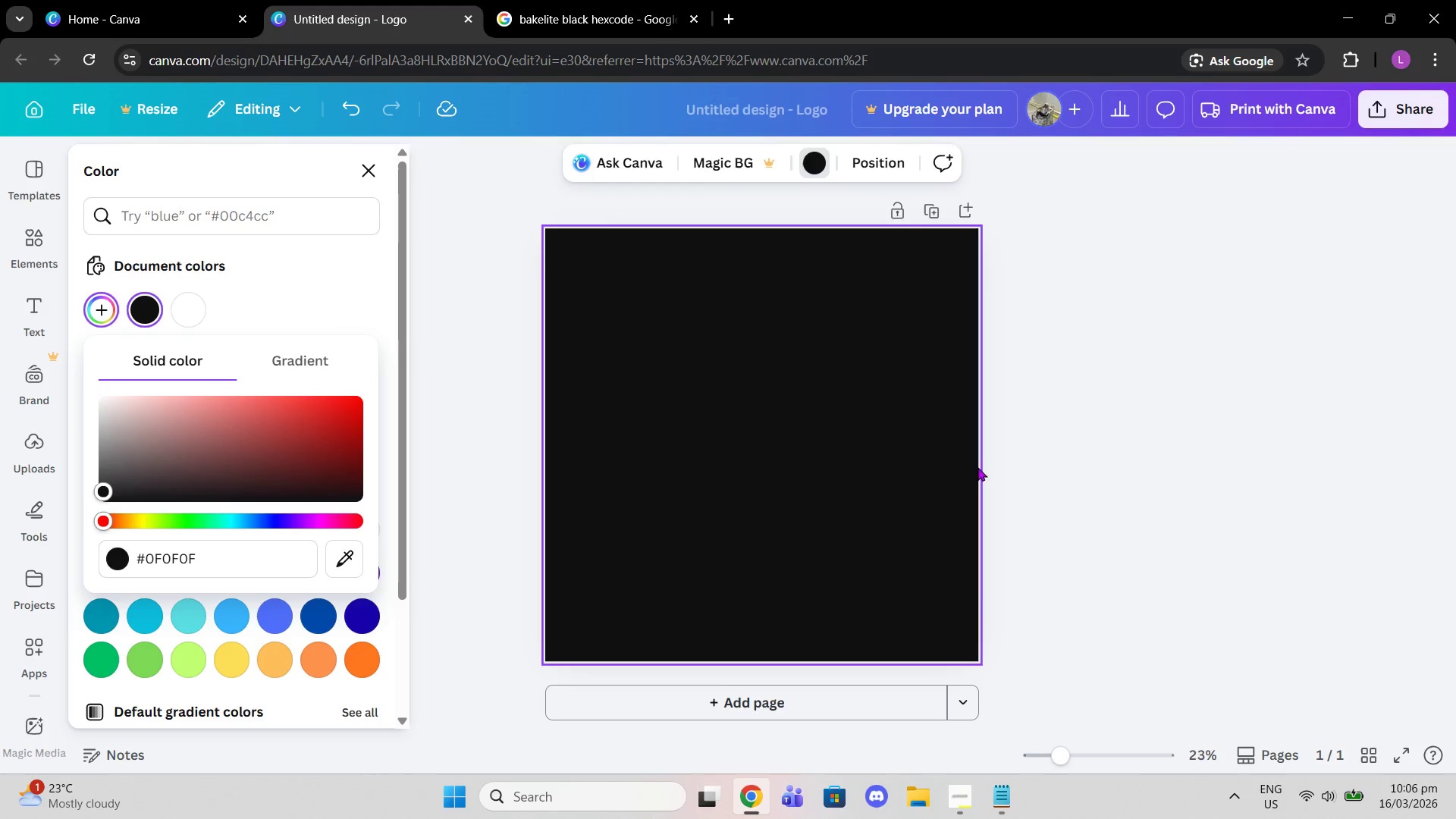 
double_click([983, 463])
 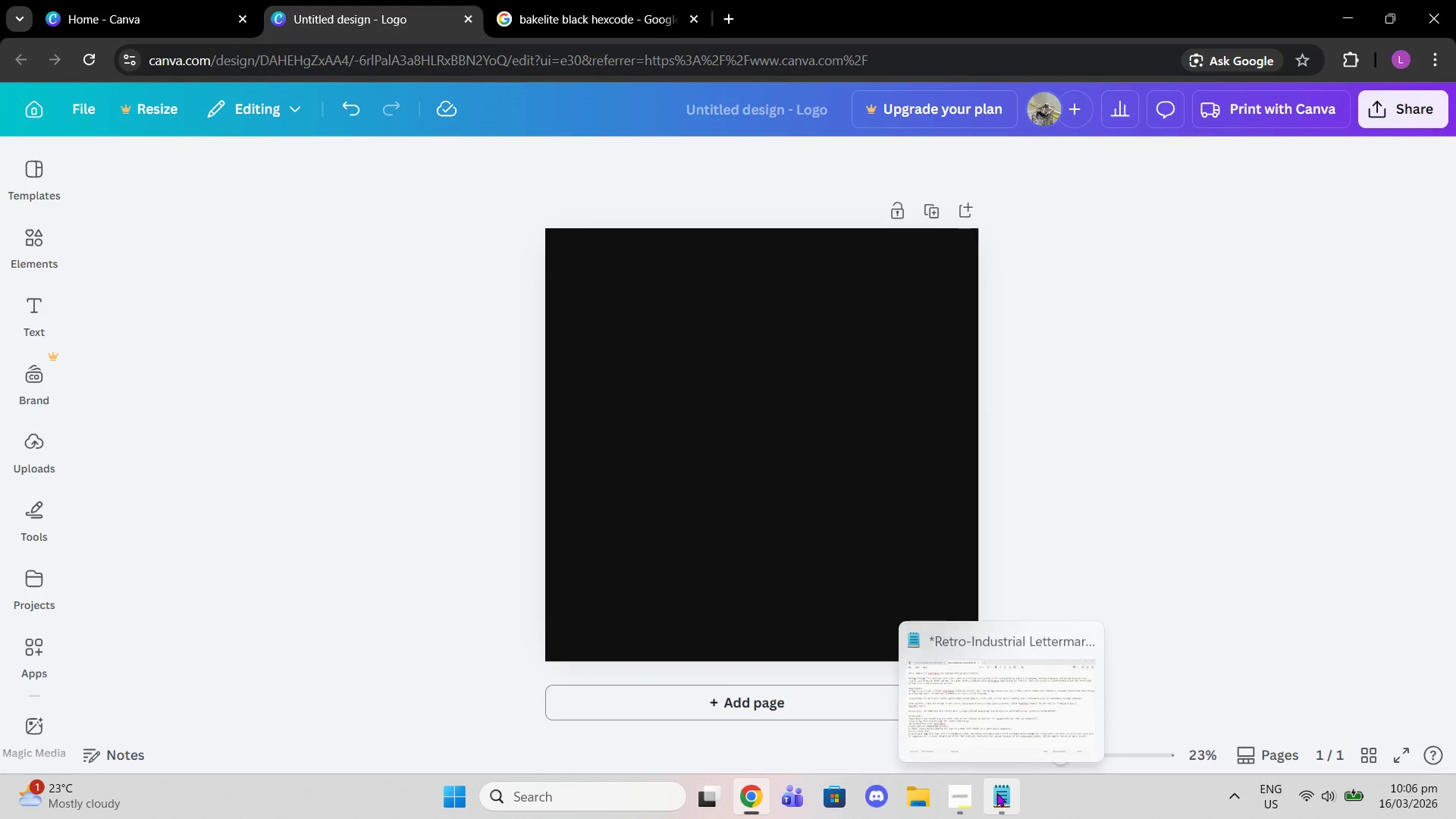 
left_click([967, 792])